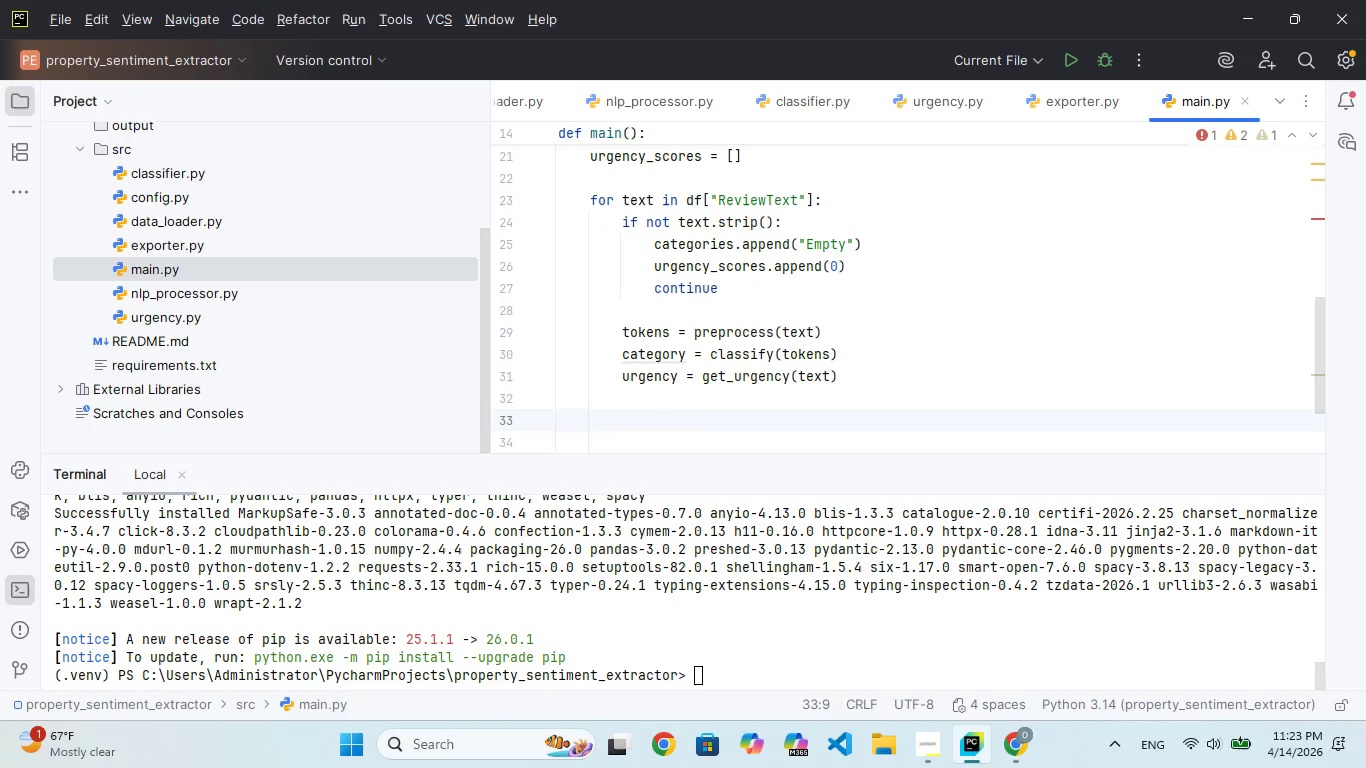 
type(cateory)
key(Backspace)
 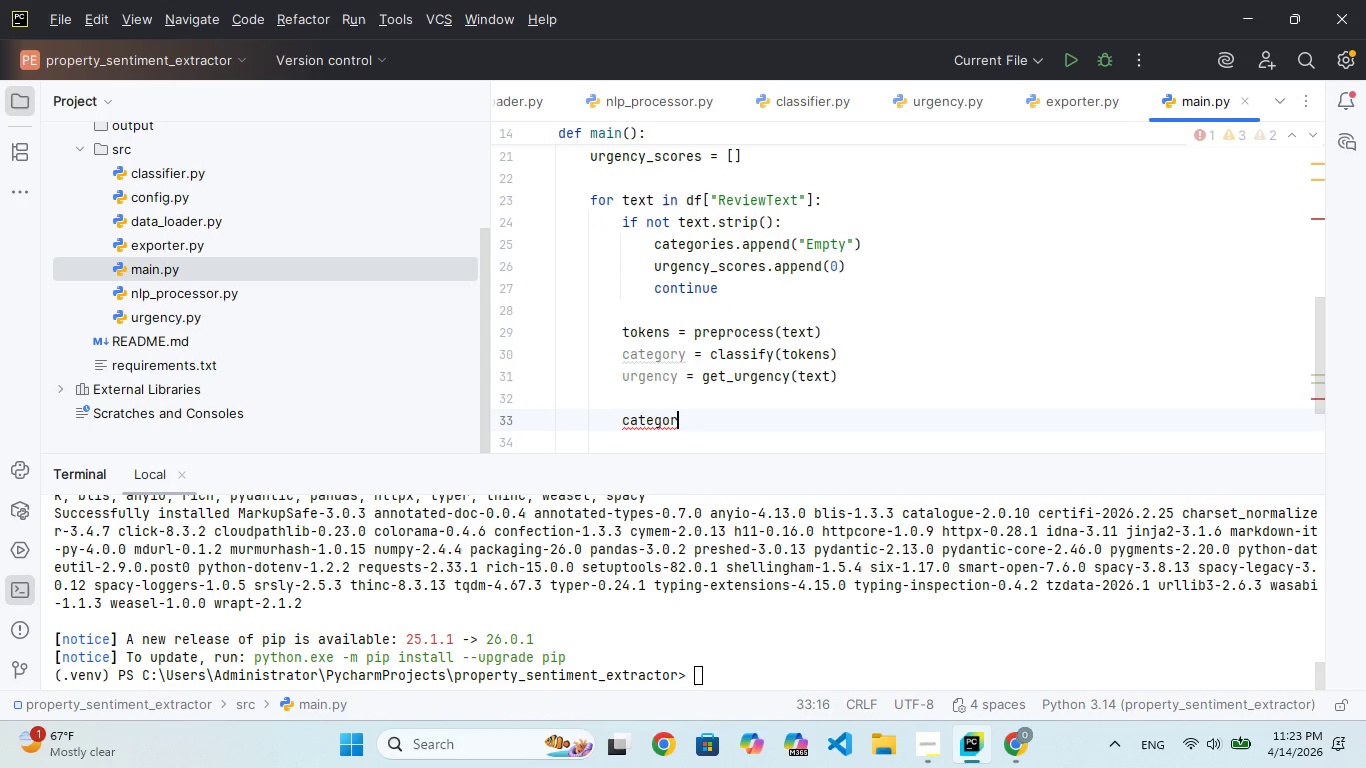 
hold_key(key=G, duration=0.33)
 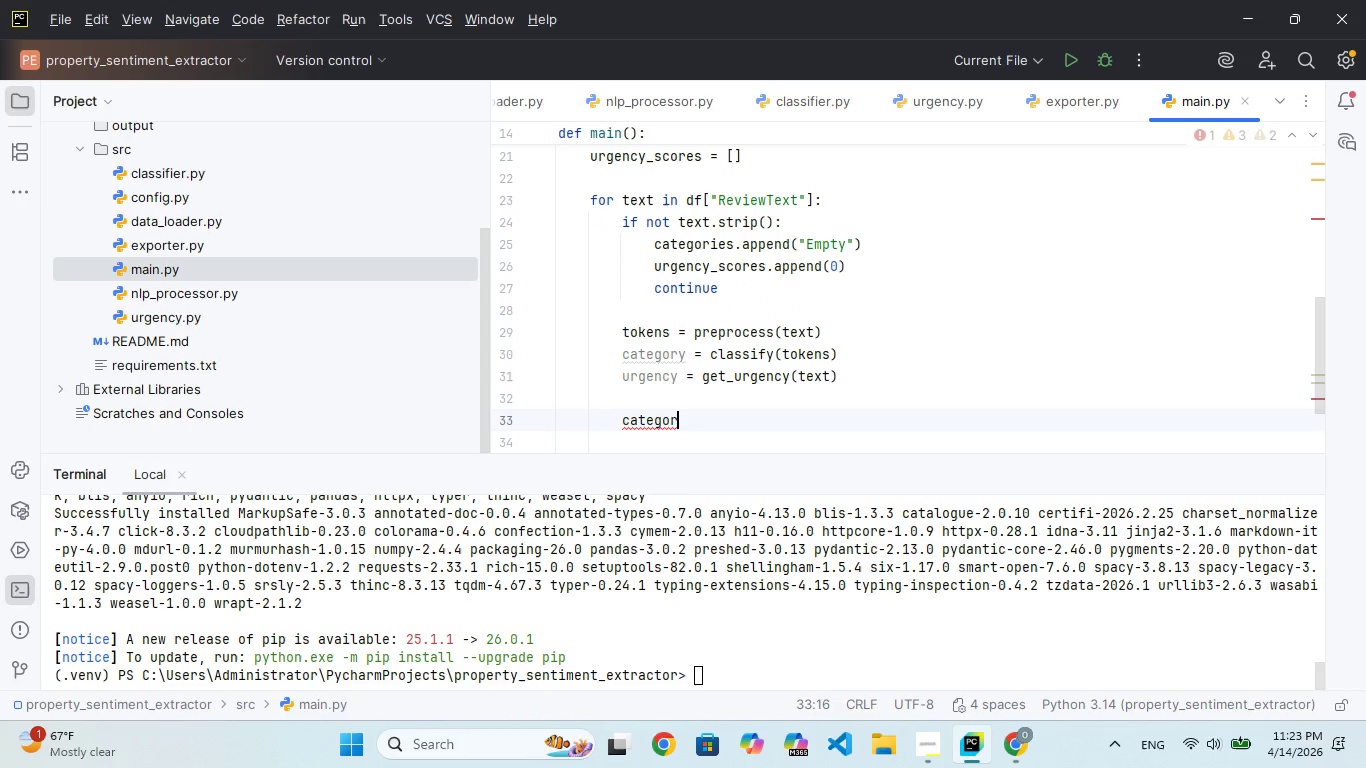 
hold_key(key=I, duration=0.31)
 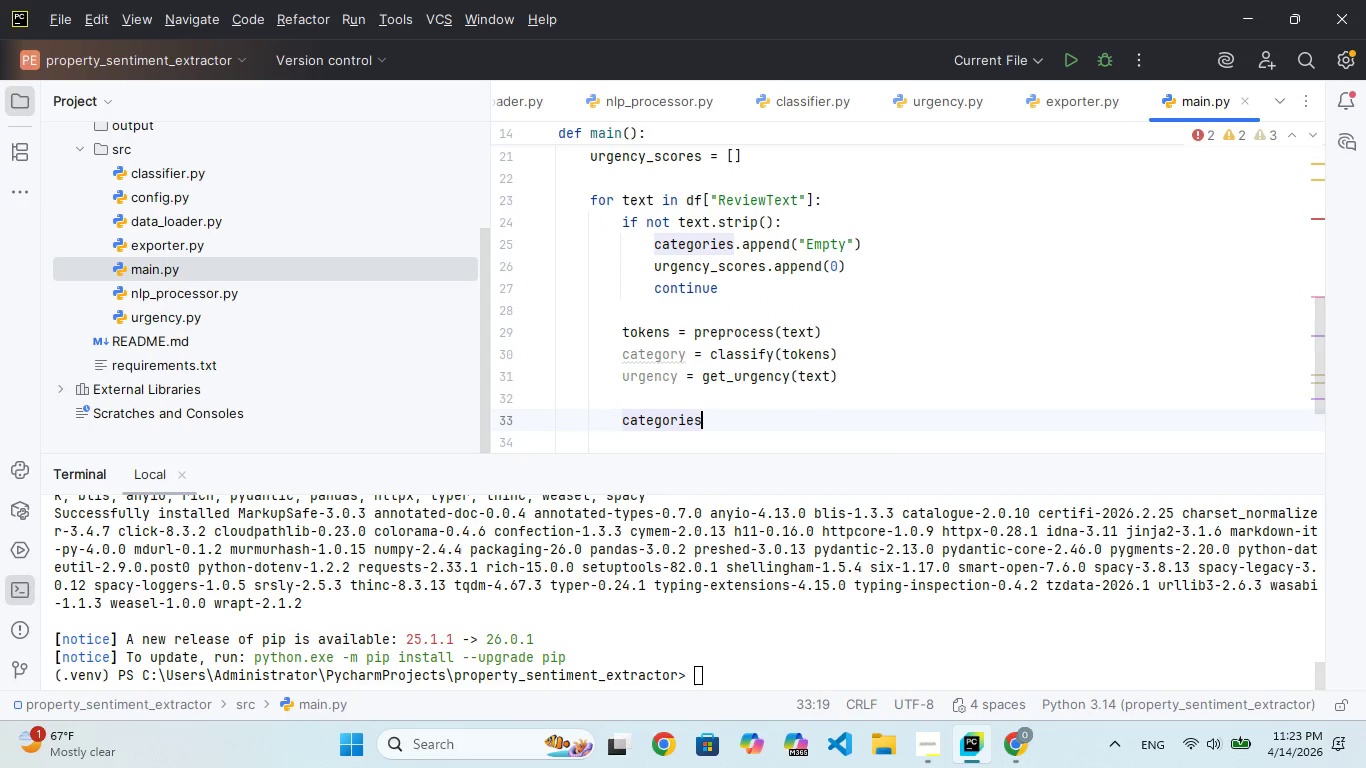 
hold_key(key=E, duration=0.31)
 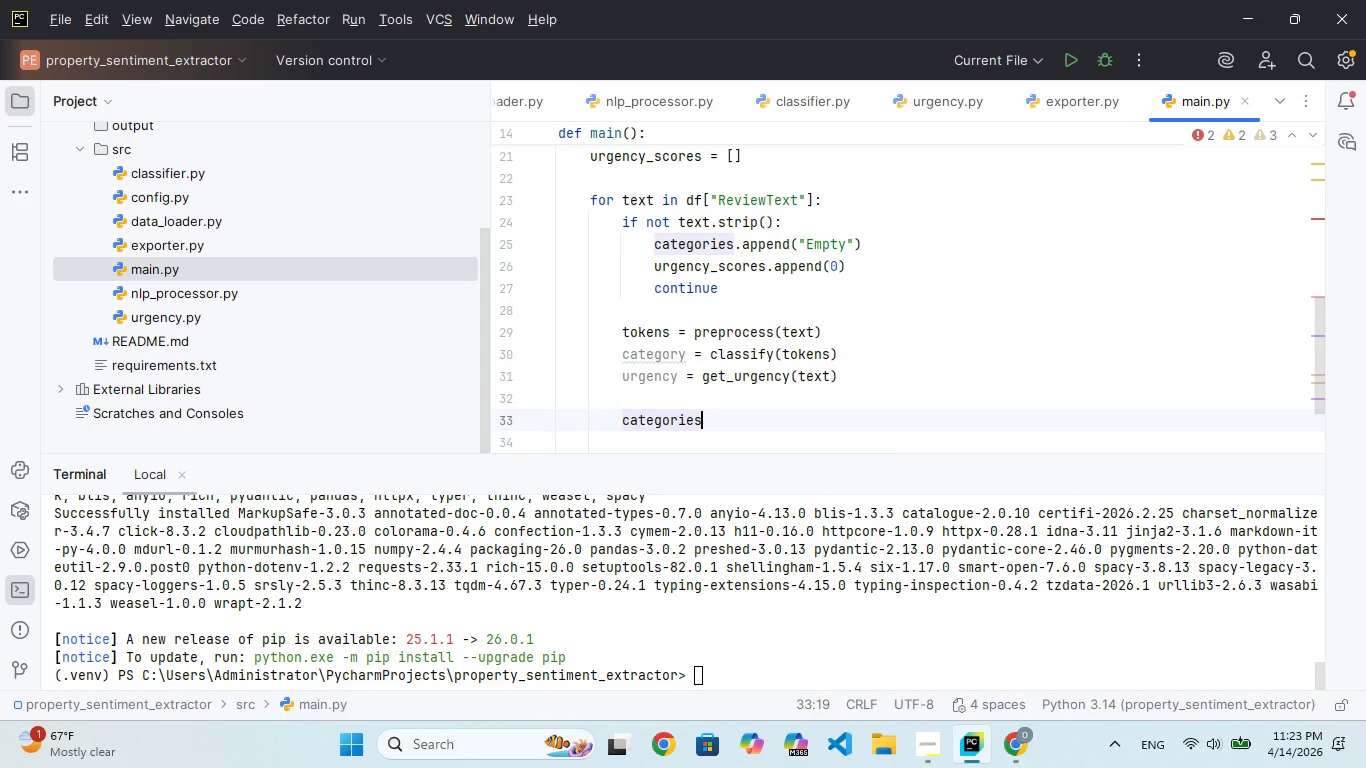 
hold_key(key=S, duration=0.31)
 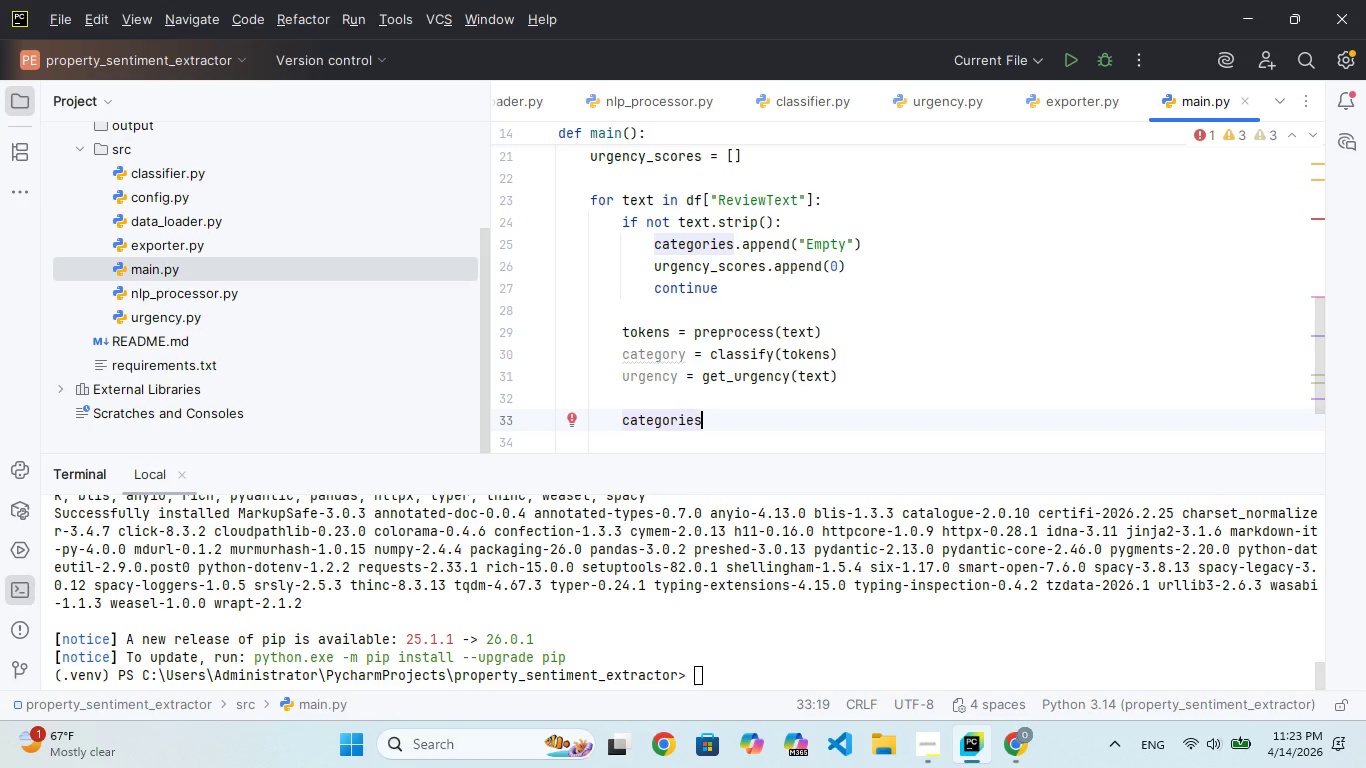 
type(.appeend)
key(Backspace)
key(Backspace)
key(Backspace)
type(nd(category)
 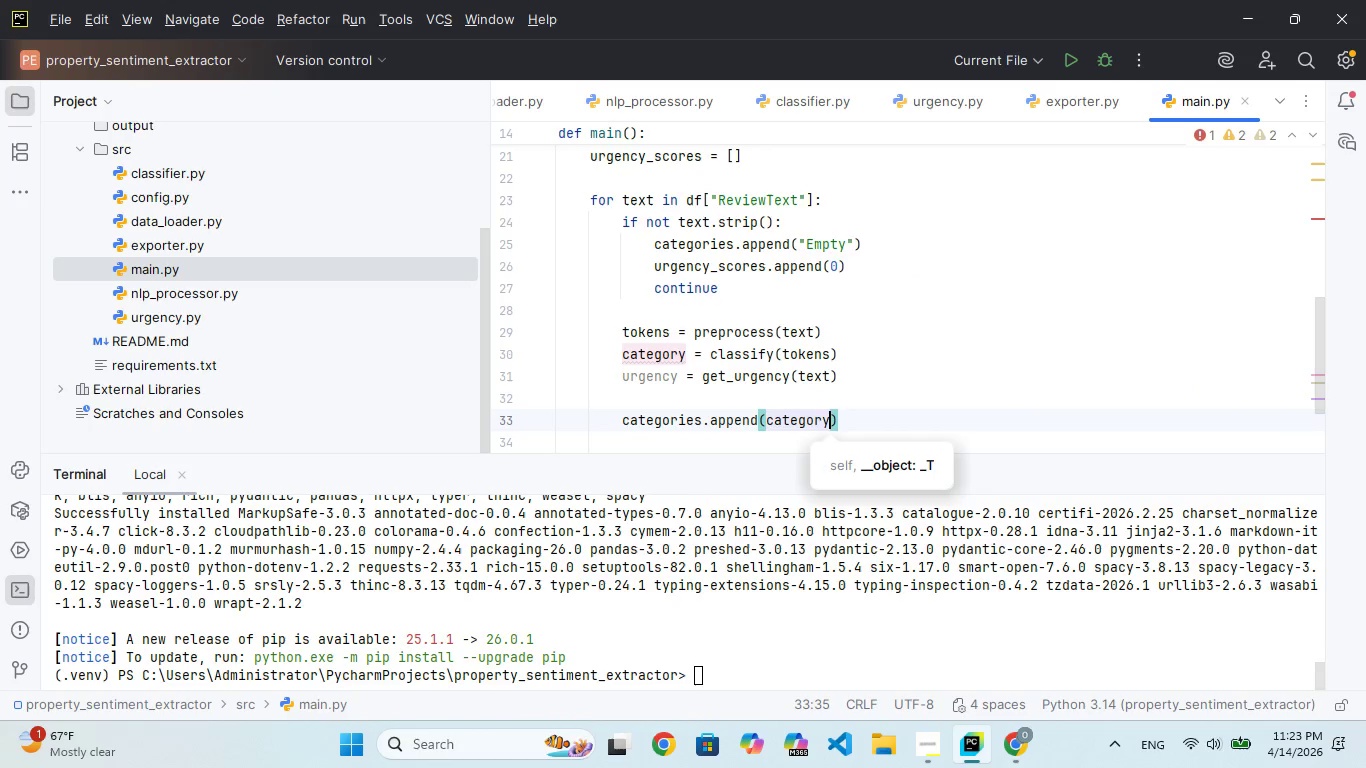 
key(ArrowRight)
 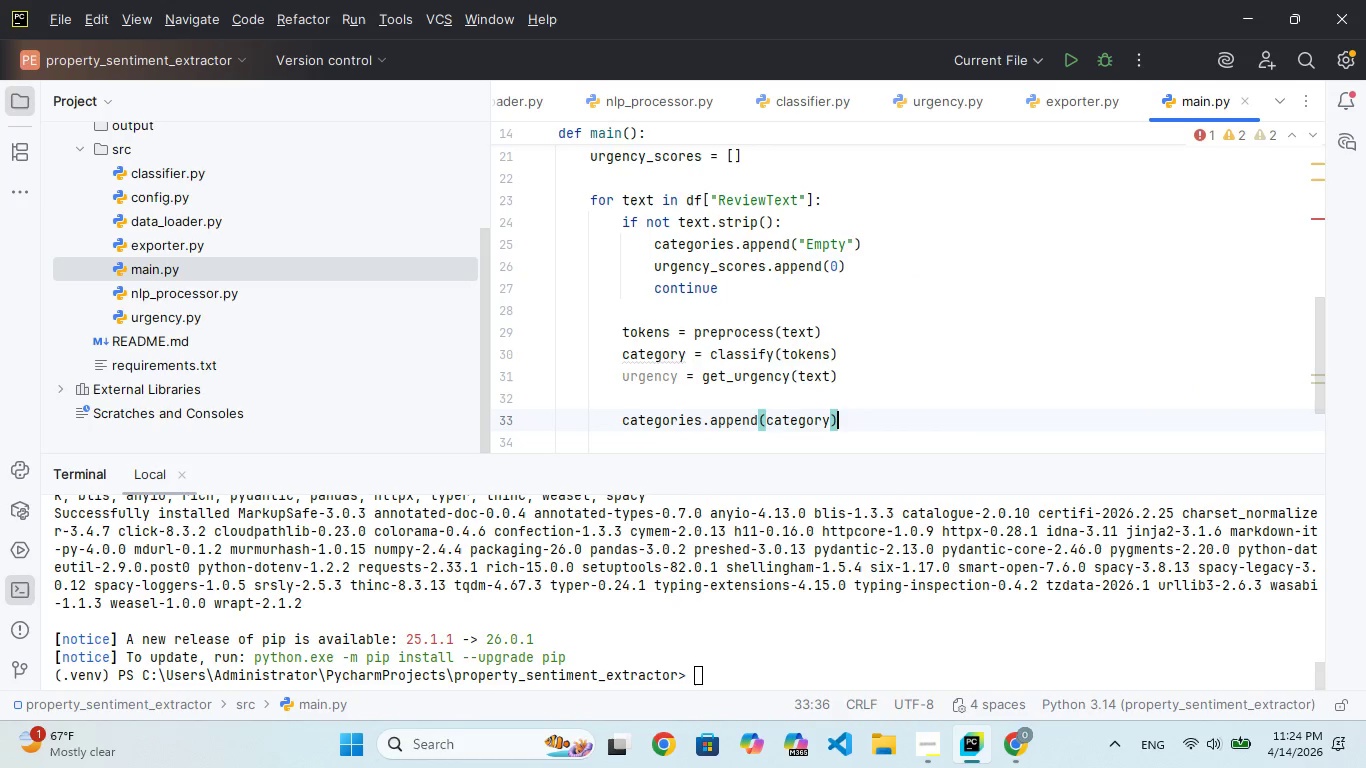 
key(Enter)
 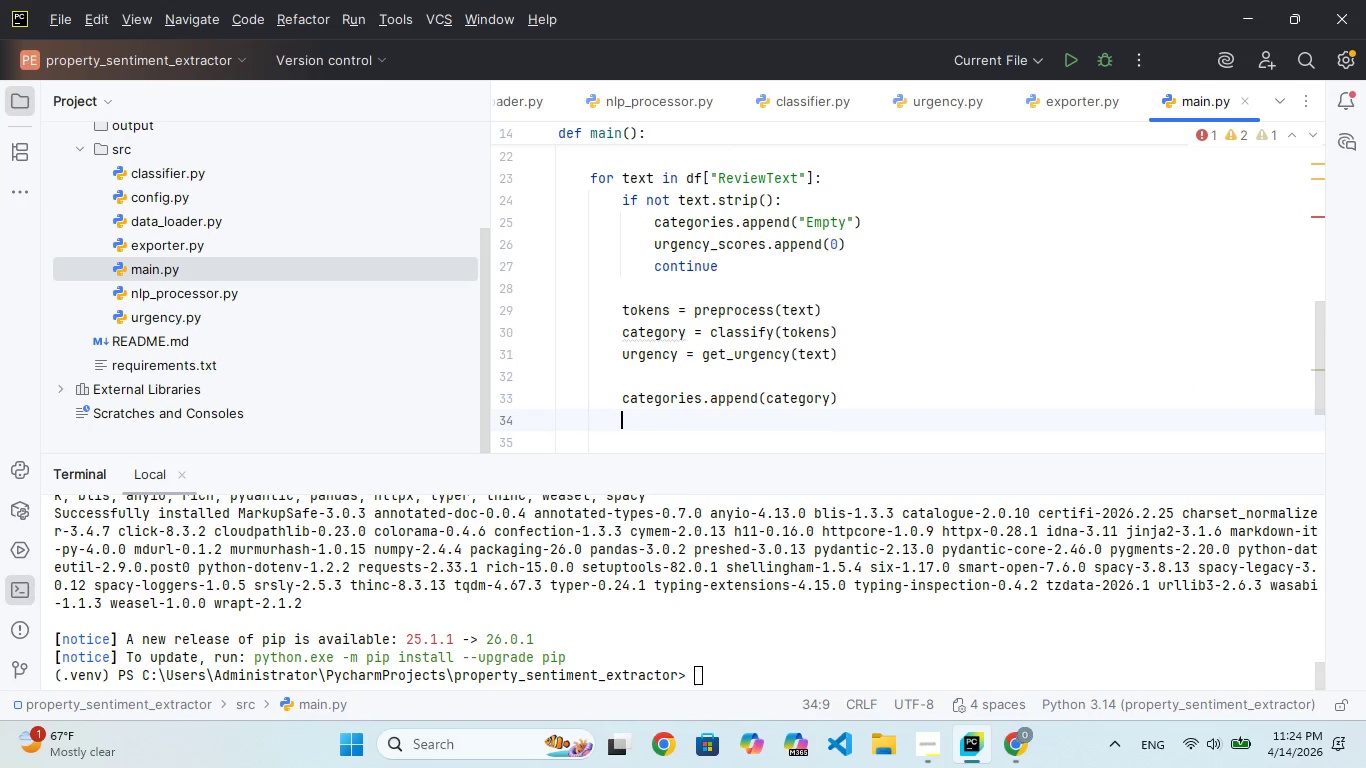 
type(urgency)
 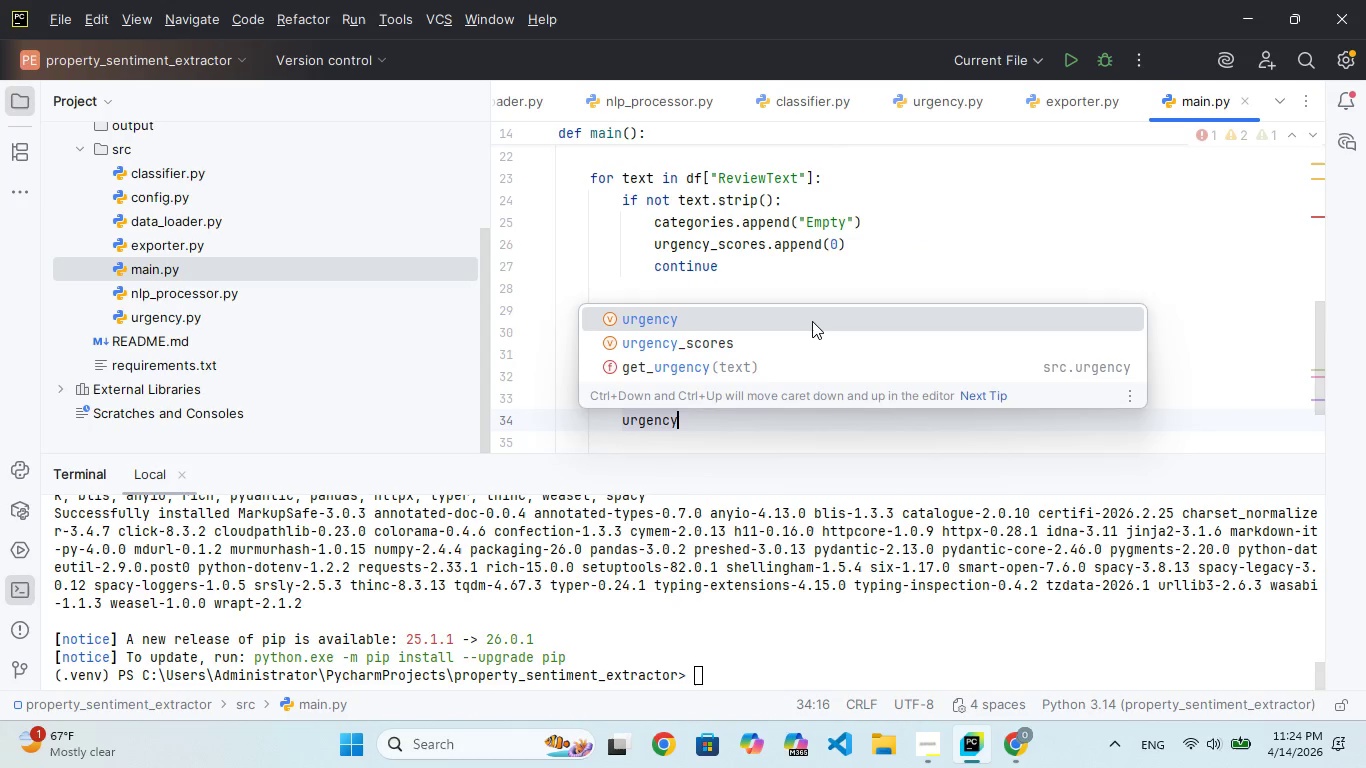 
key(Enter)
 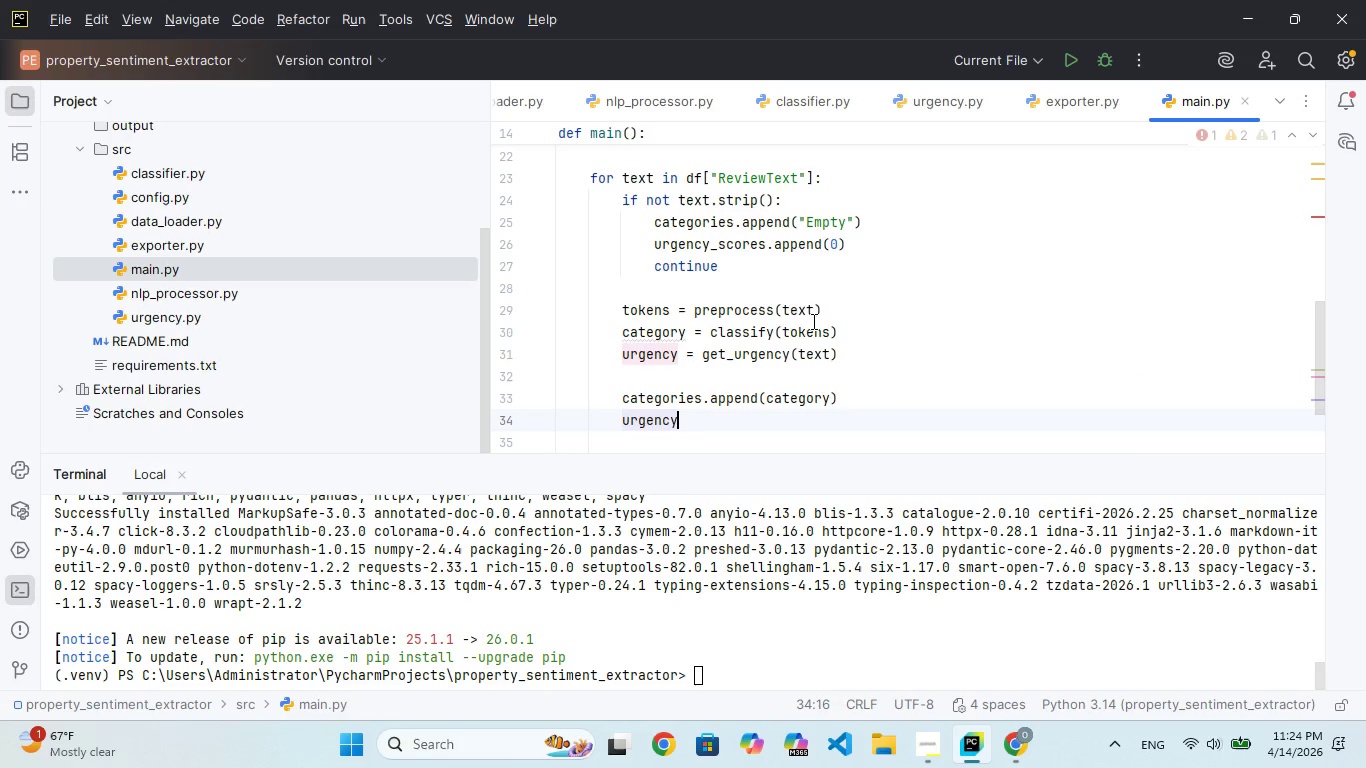 
type(_score)
 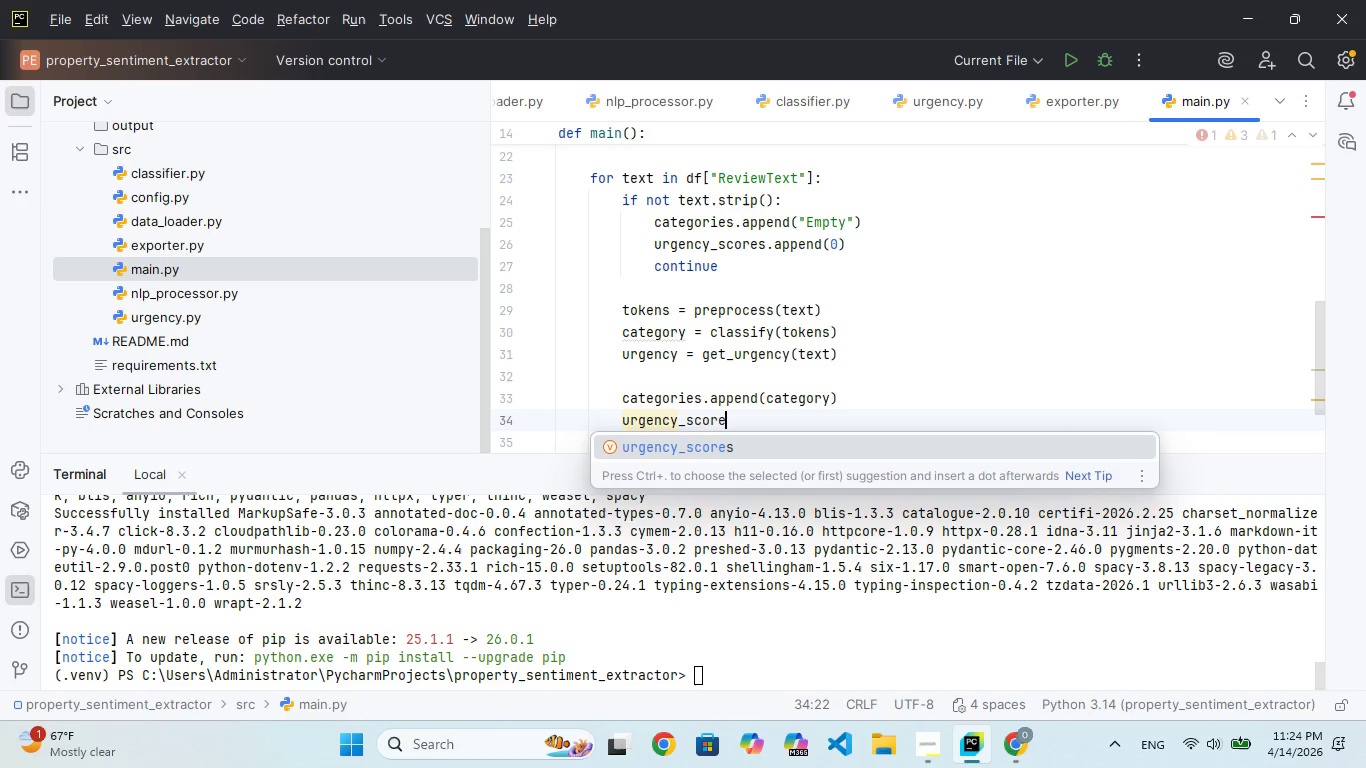 
key(Enter)
 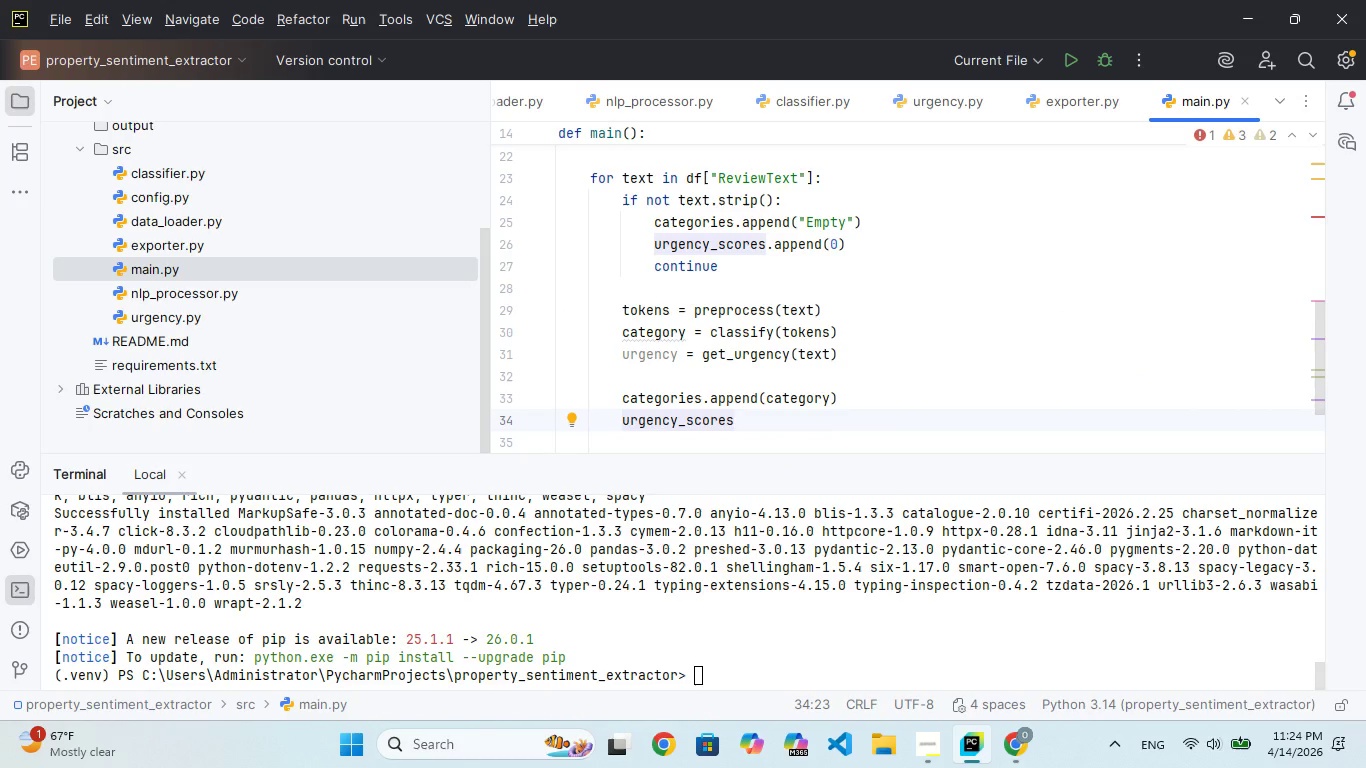 
type(.append(urgeny)
 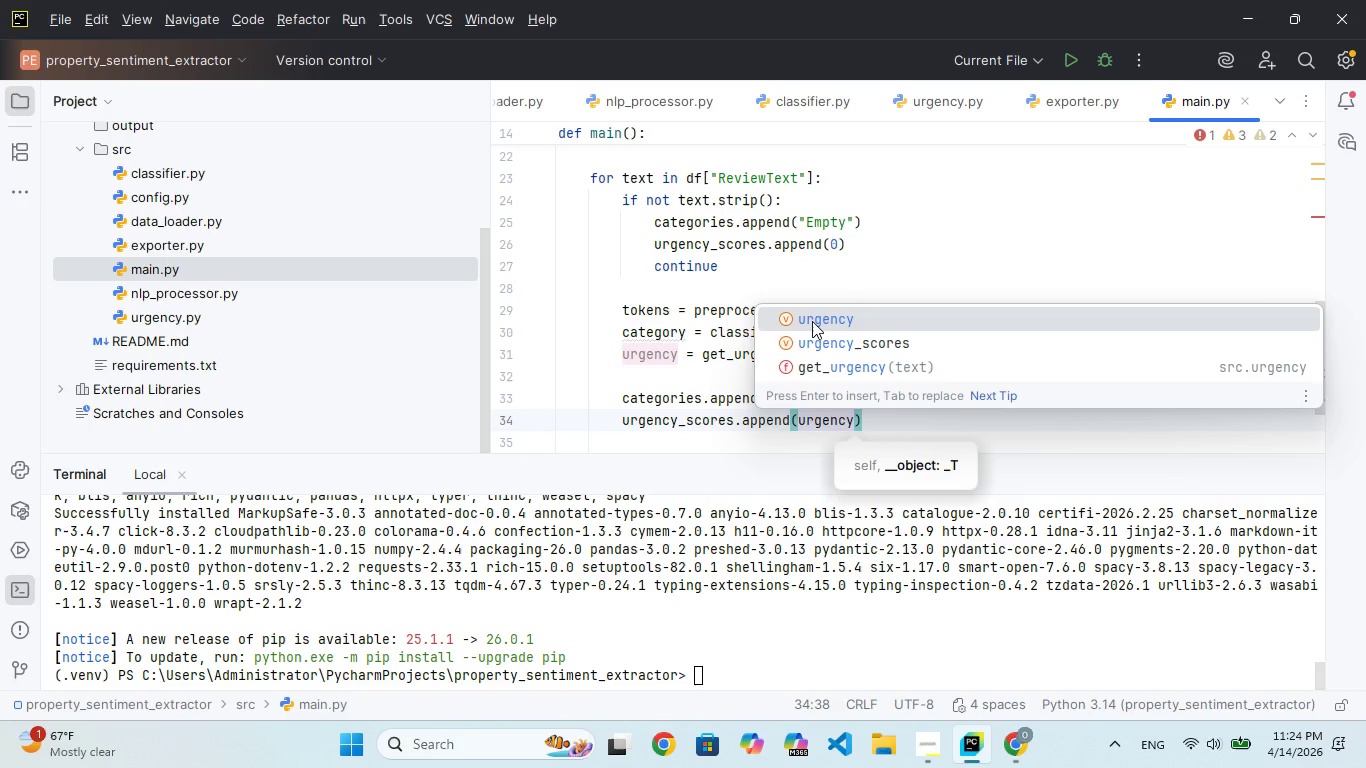 
 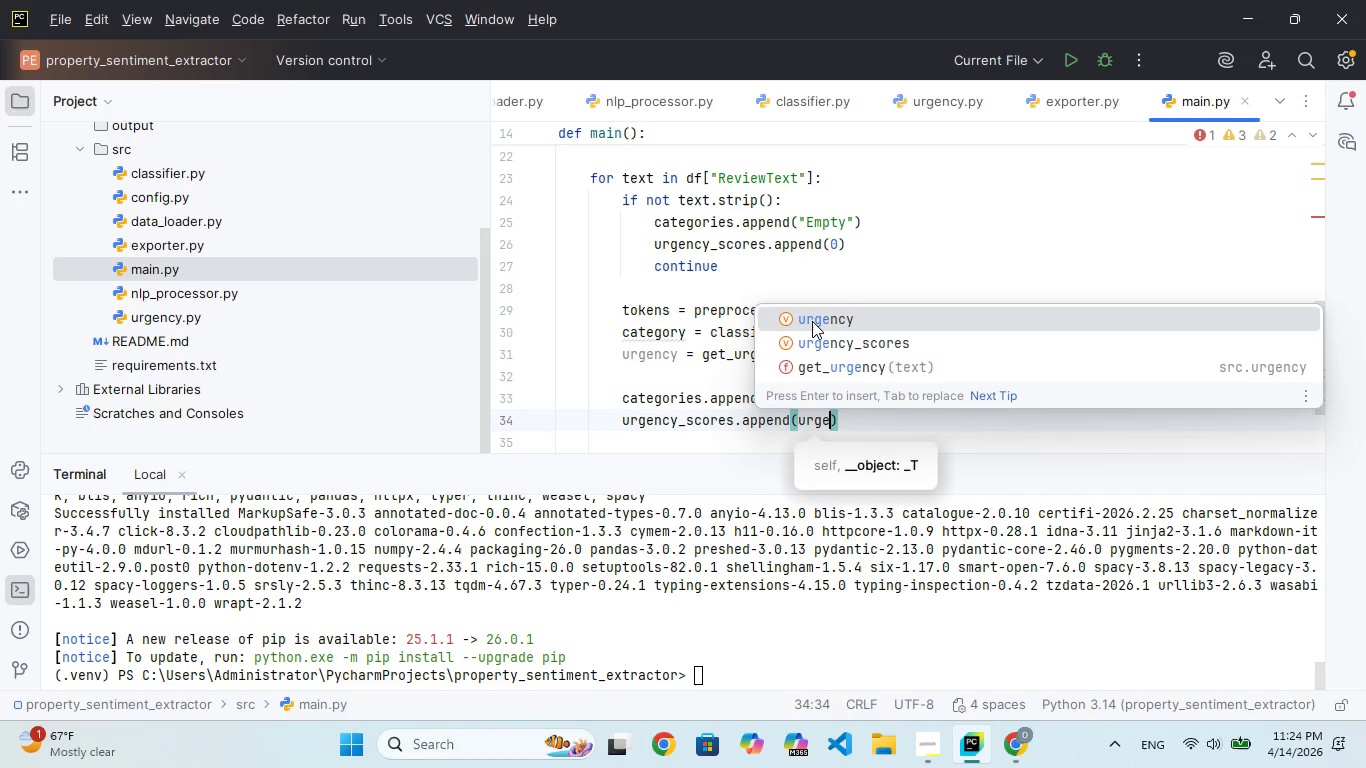 
hold_key(key=C, duration=0.31)
 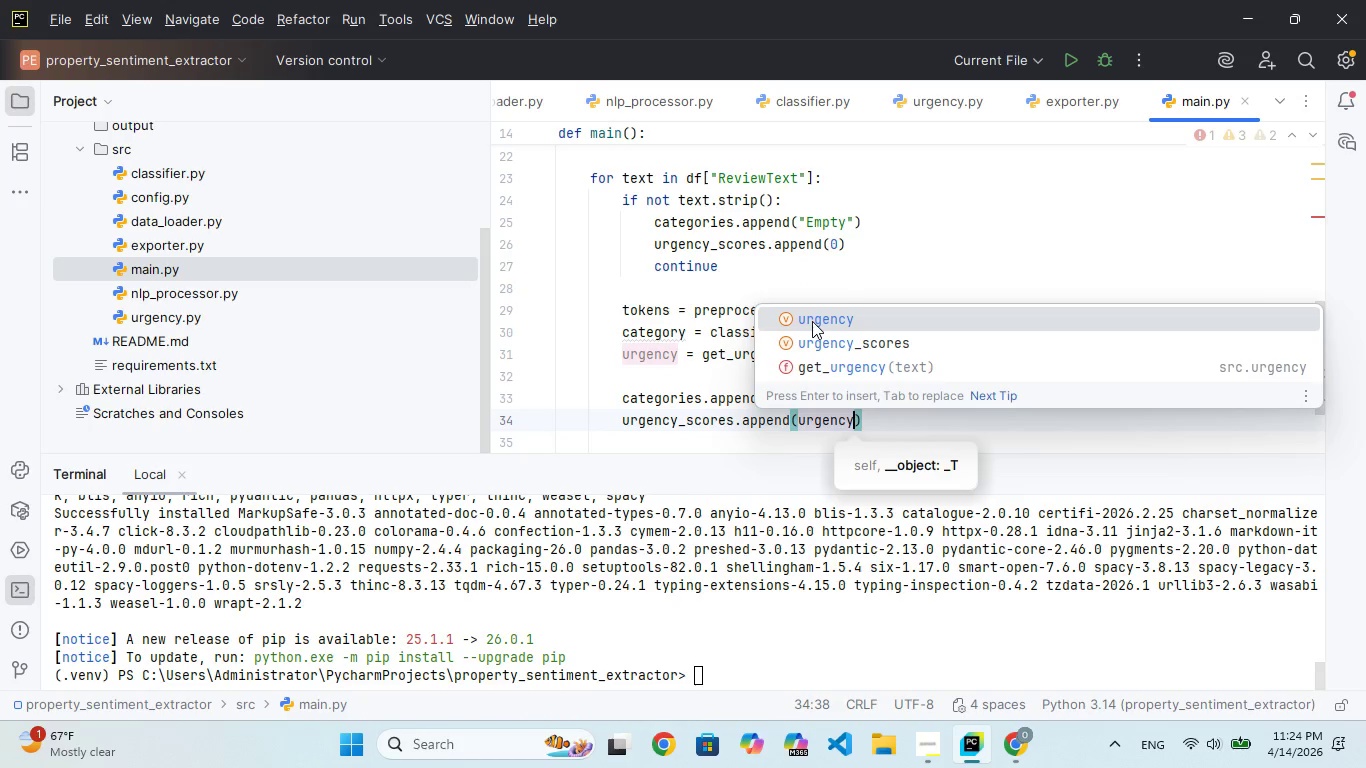 
key(ArrowRight)
 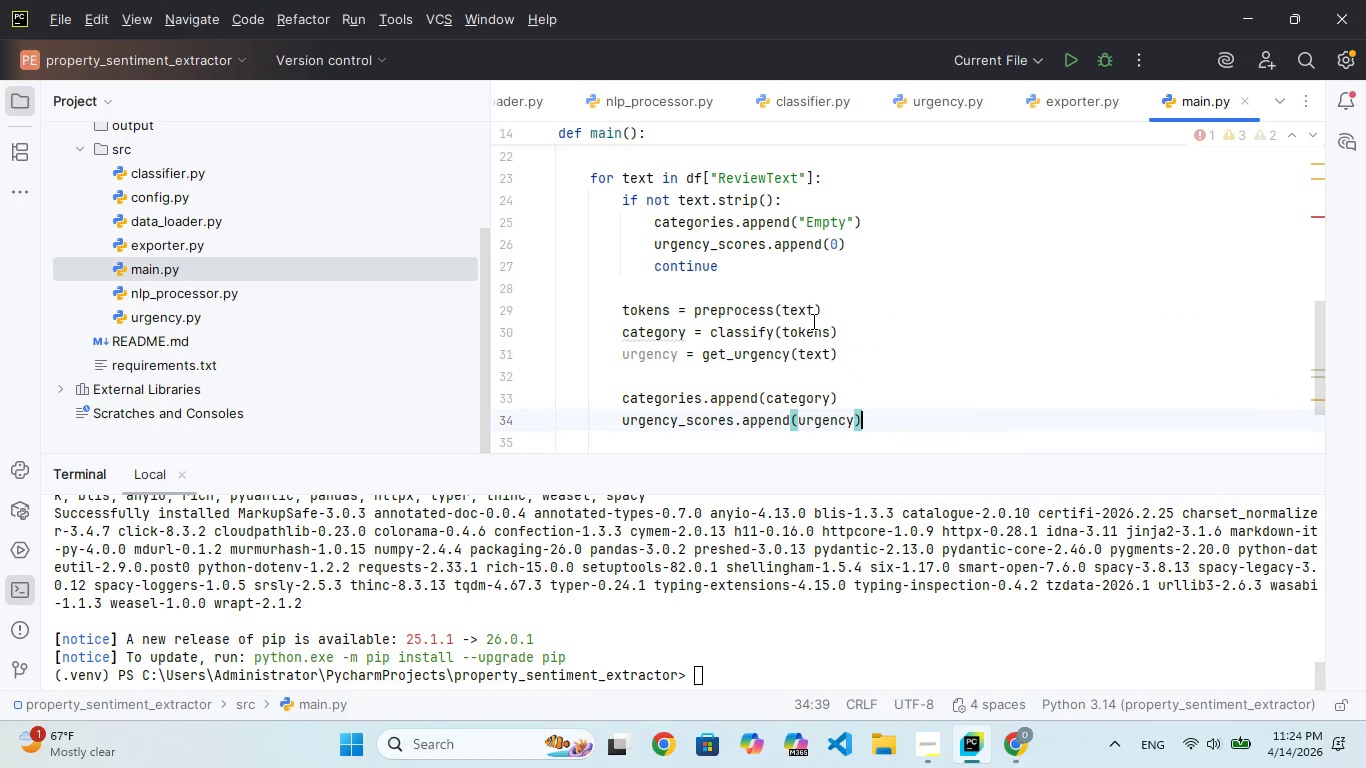 
key(Enter)
 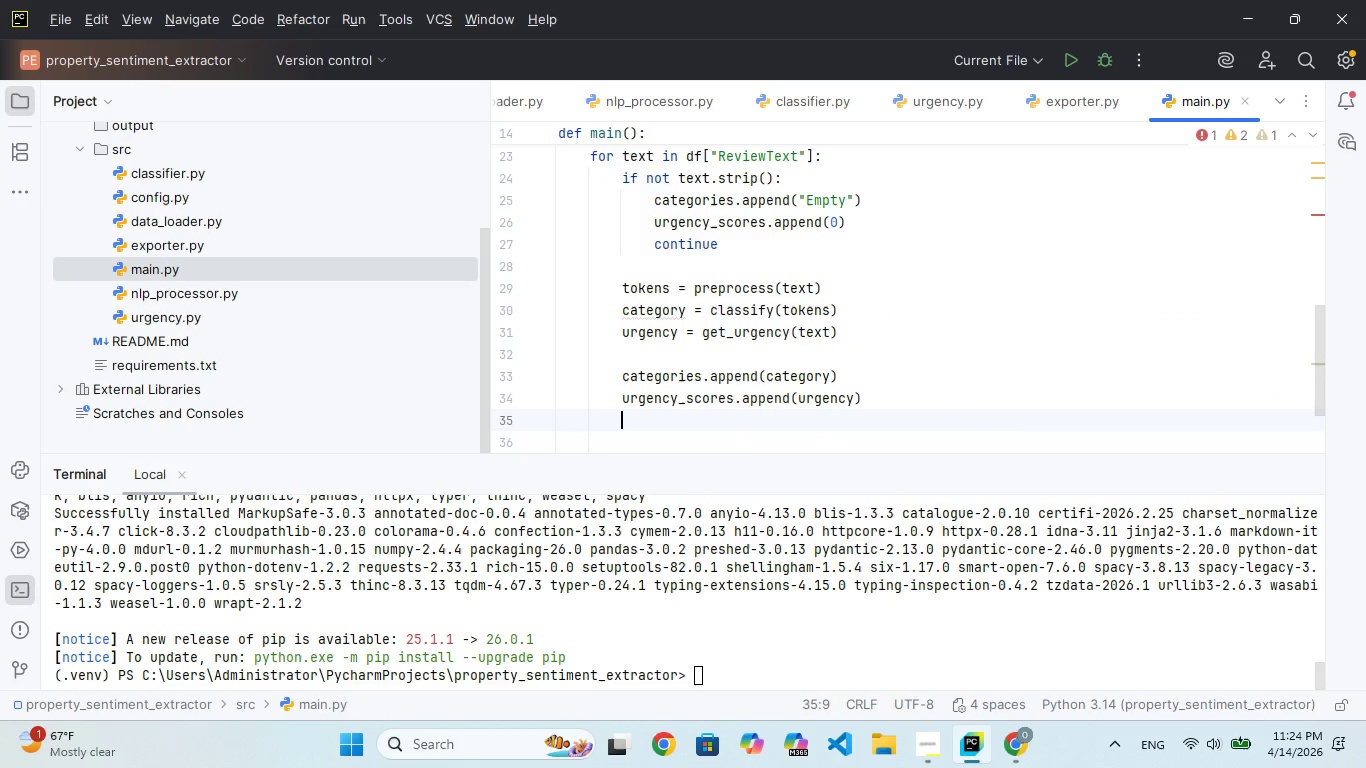 
key(Enter)
 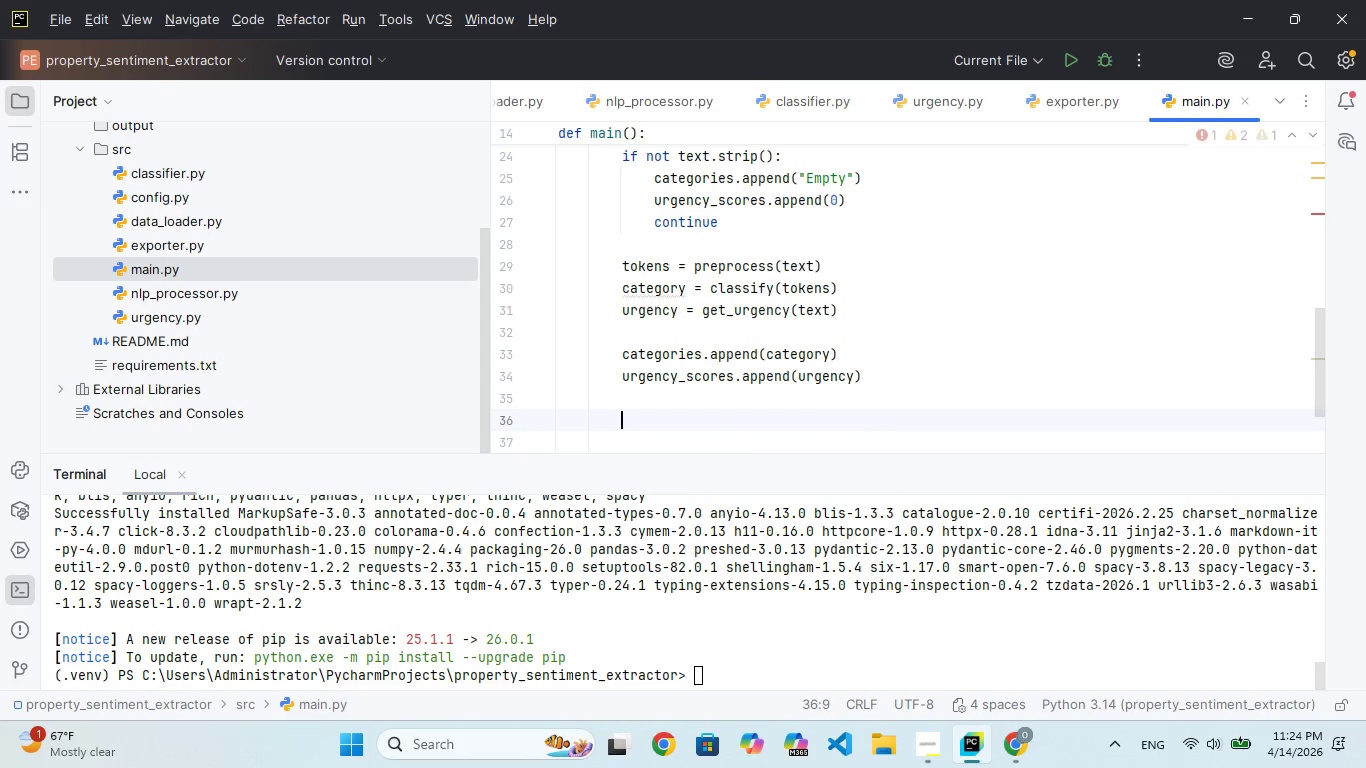 
key(Backspace)
type(df["Cateoy)
 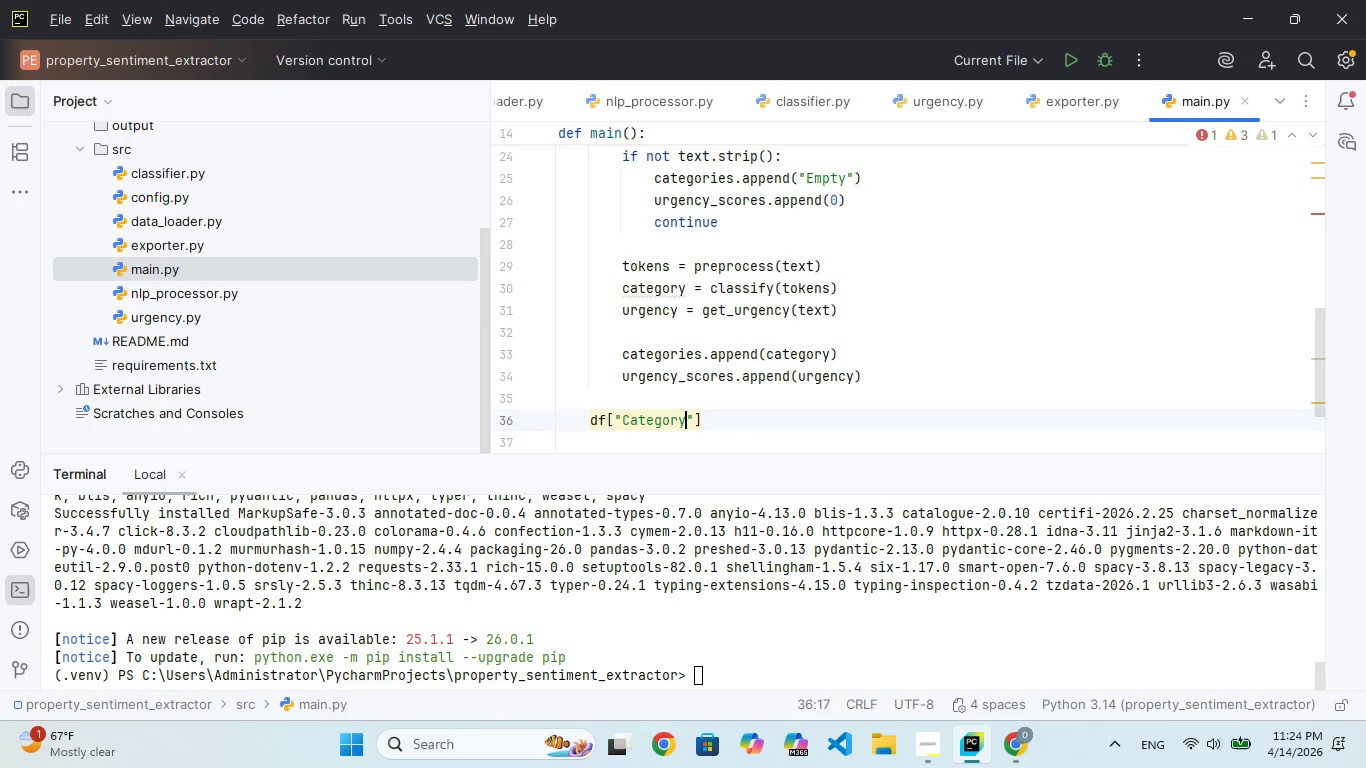 
 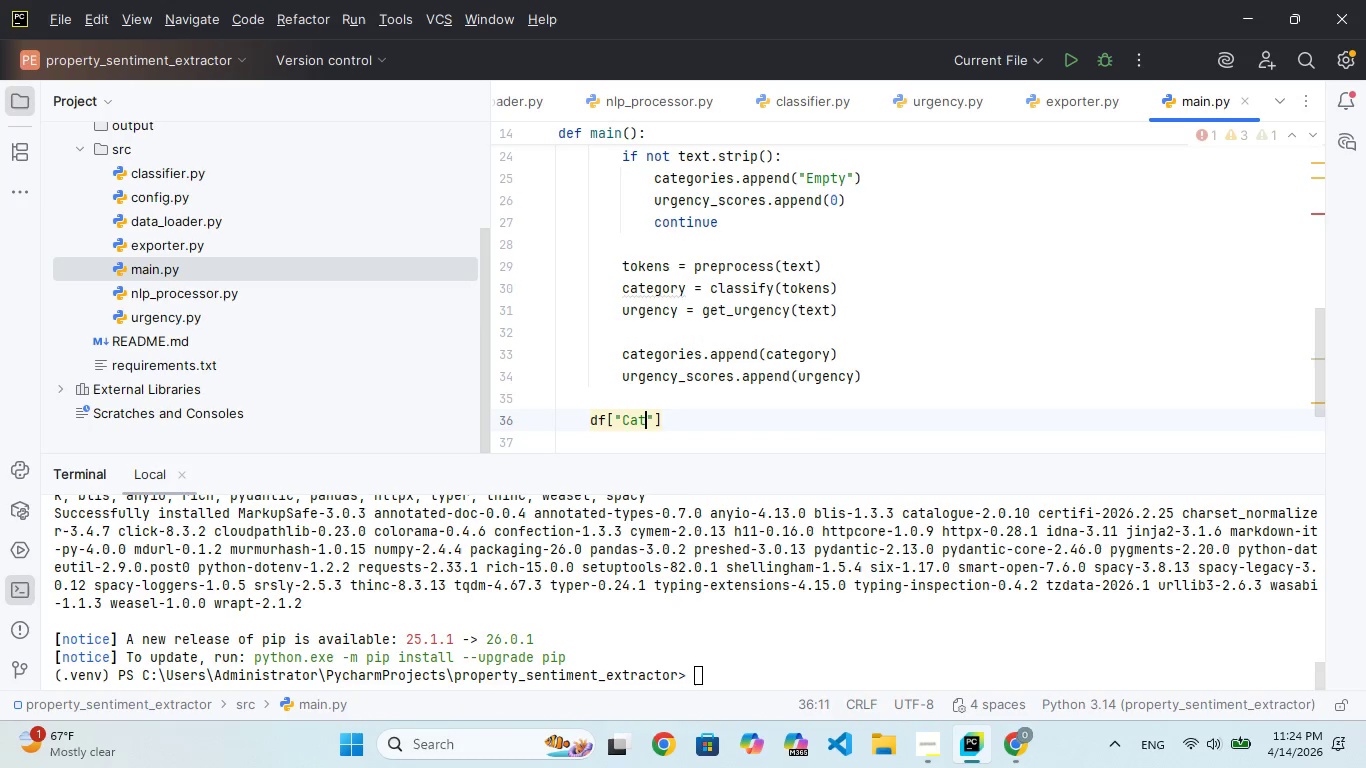 
hold_key(key=G, duration=0.42)
 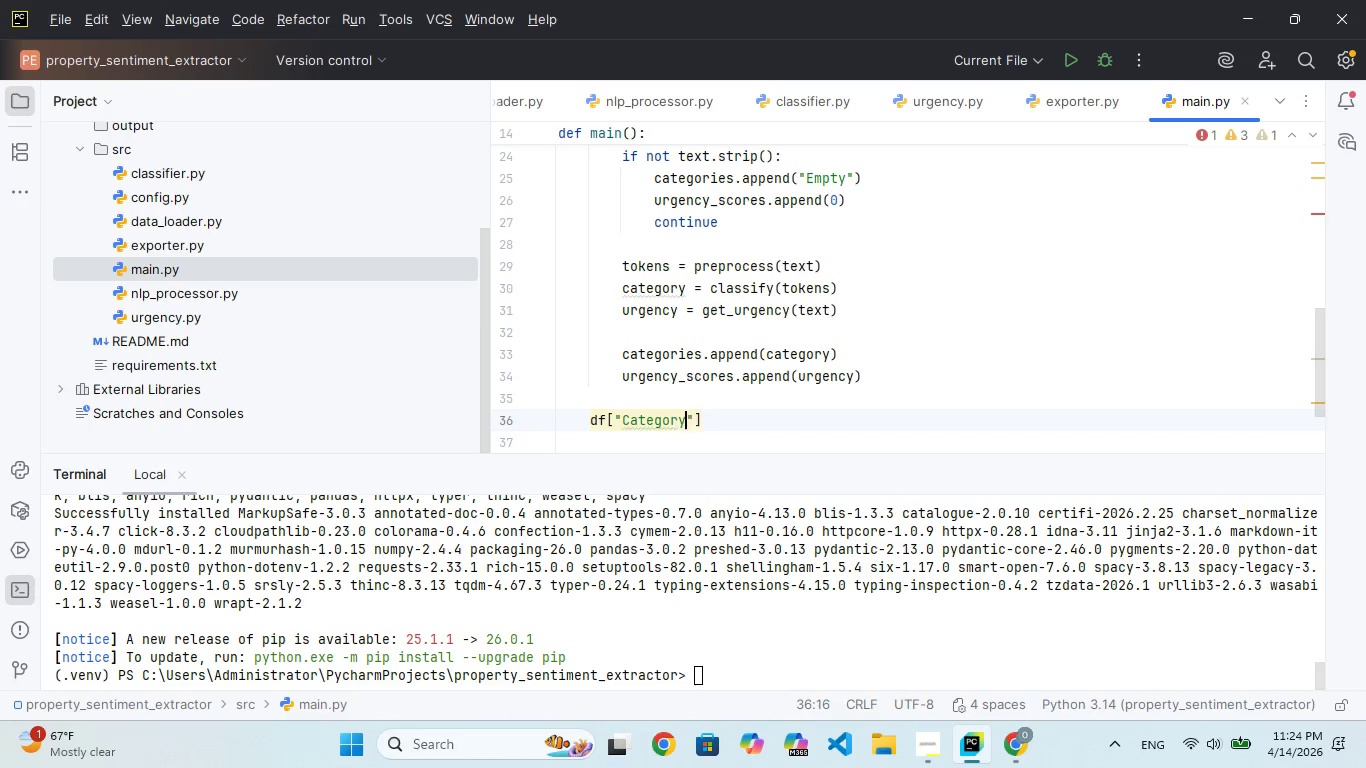 
hold_key(key=R, duration=0.42)
 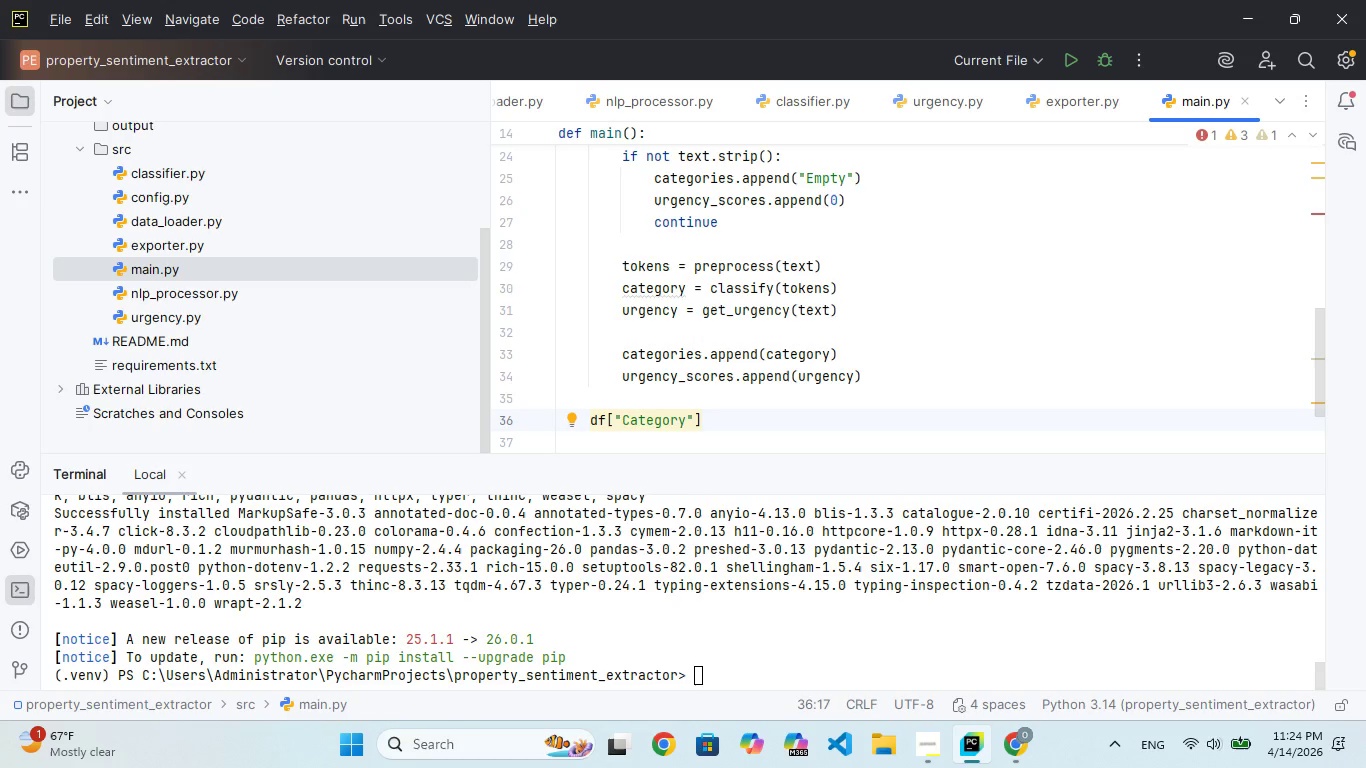 
key(ArrowRight)
 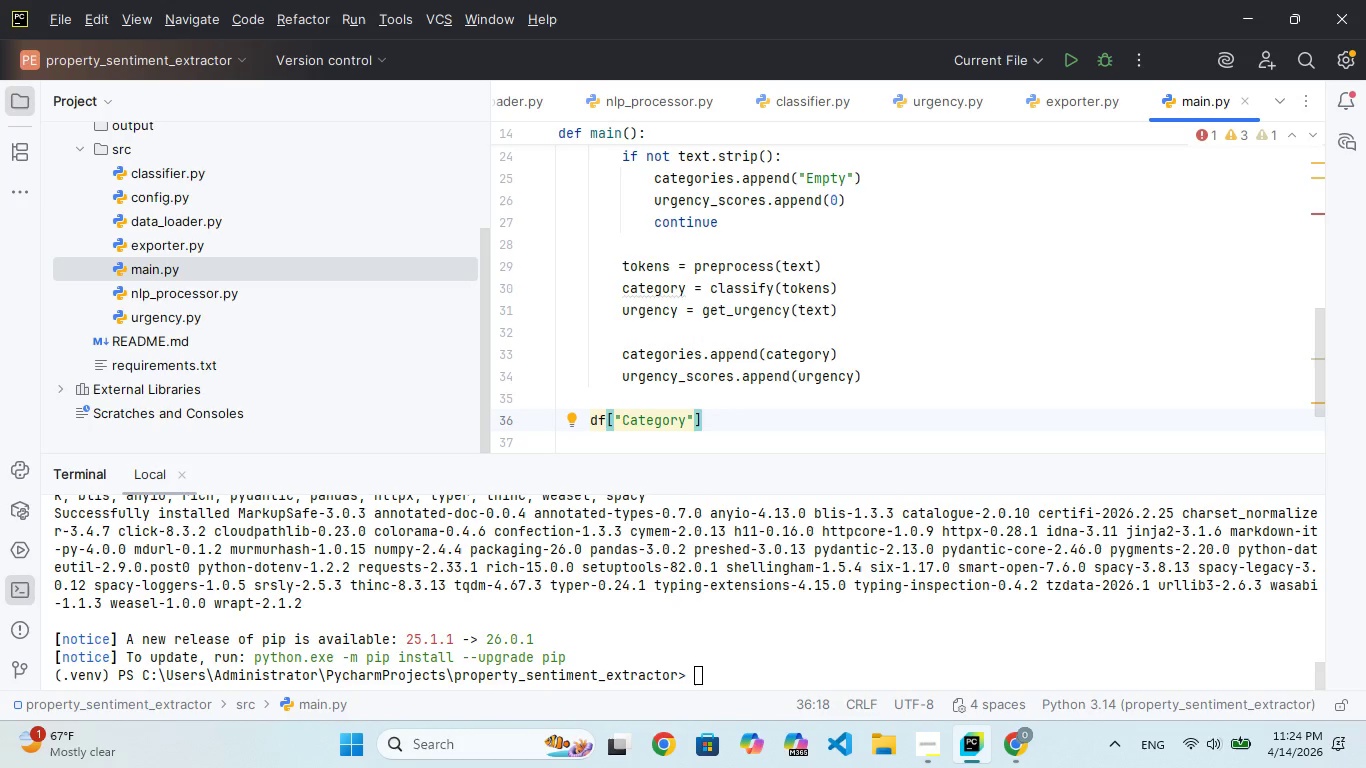 
key(ArrowRight)
 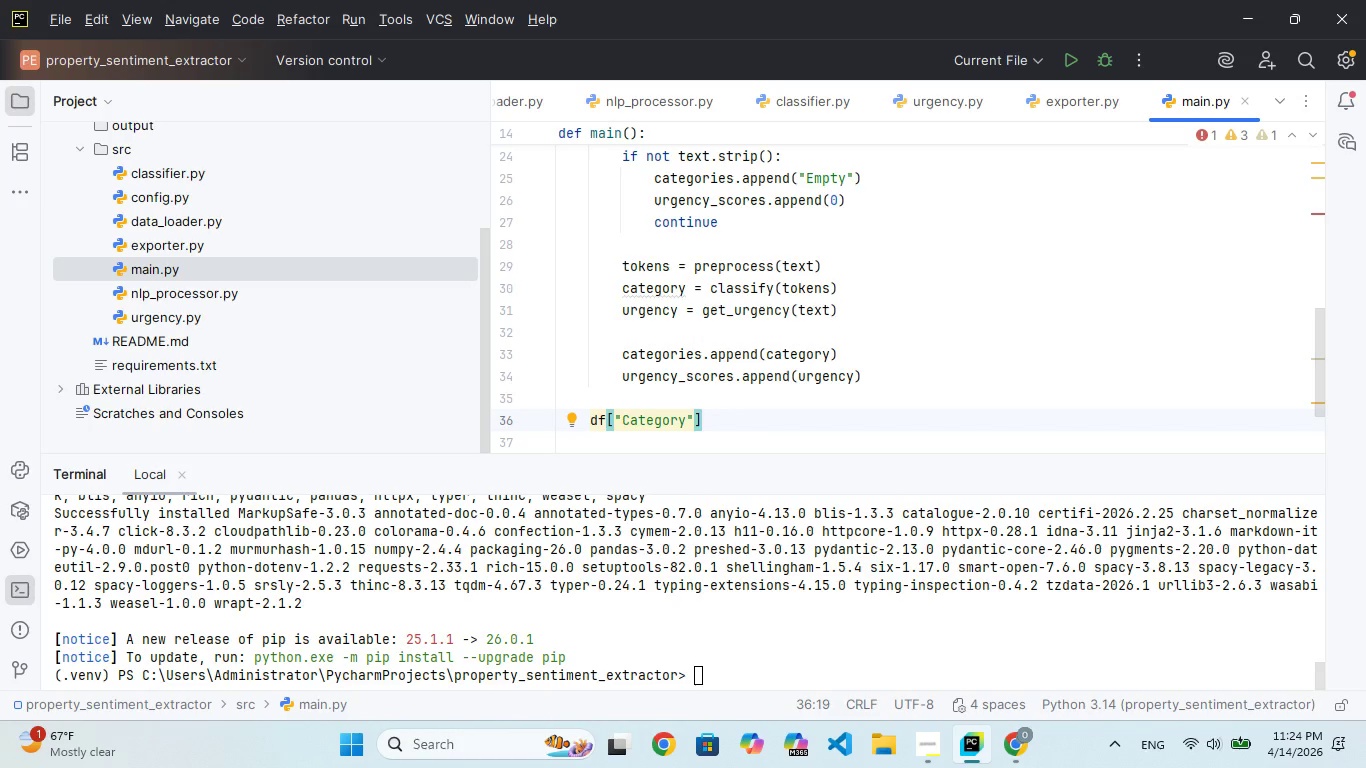 
type( = catego)
 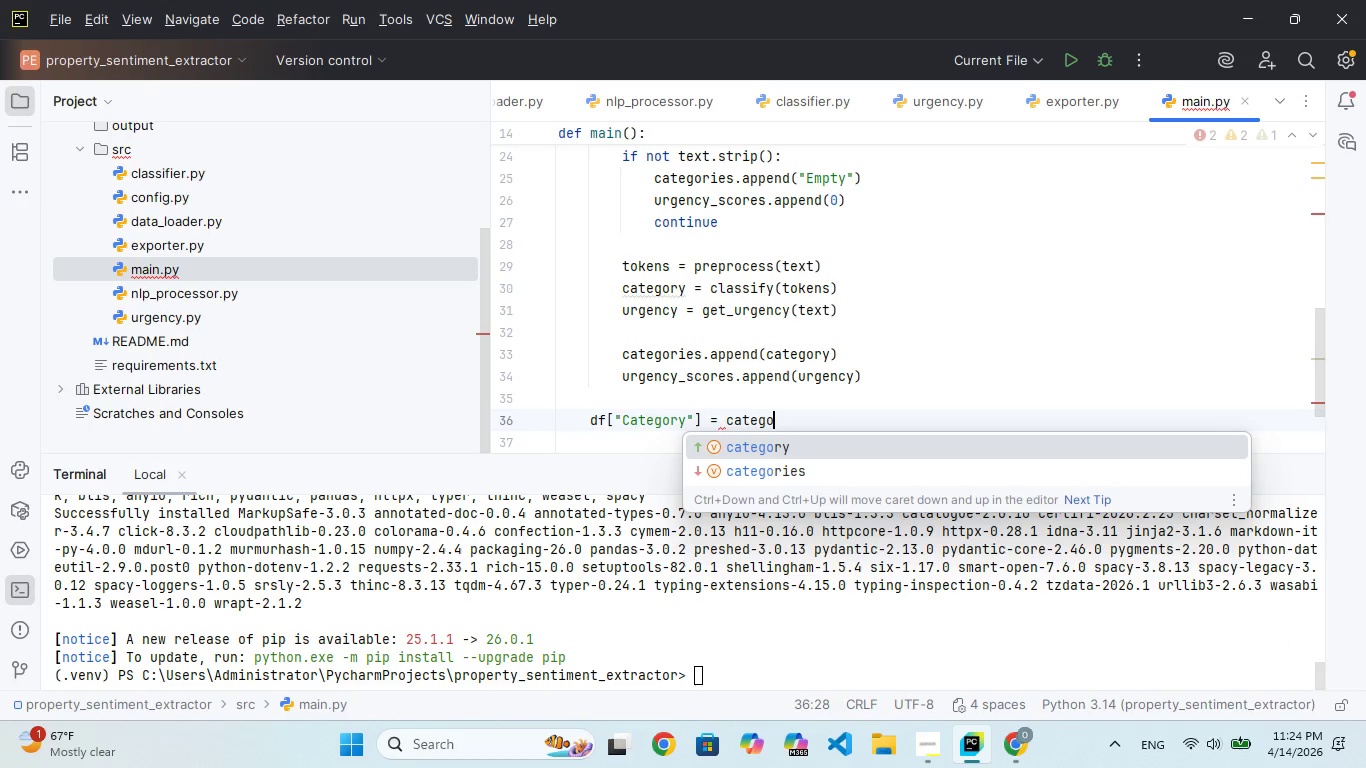 
key(Enter)
 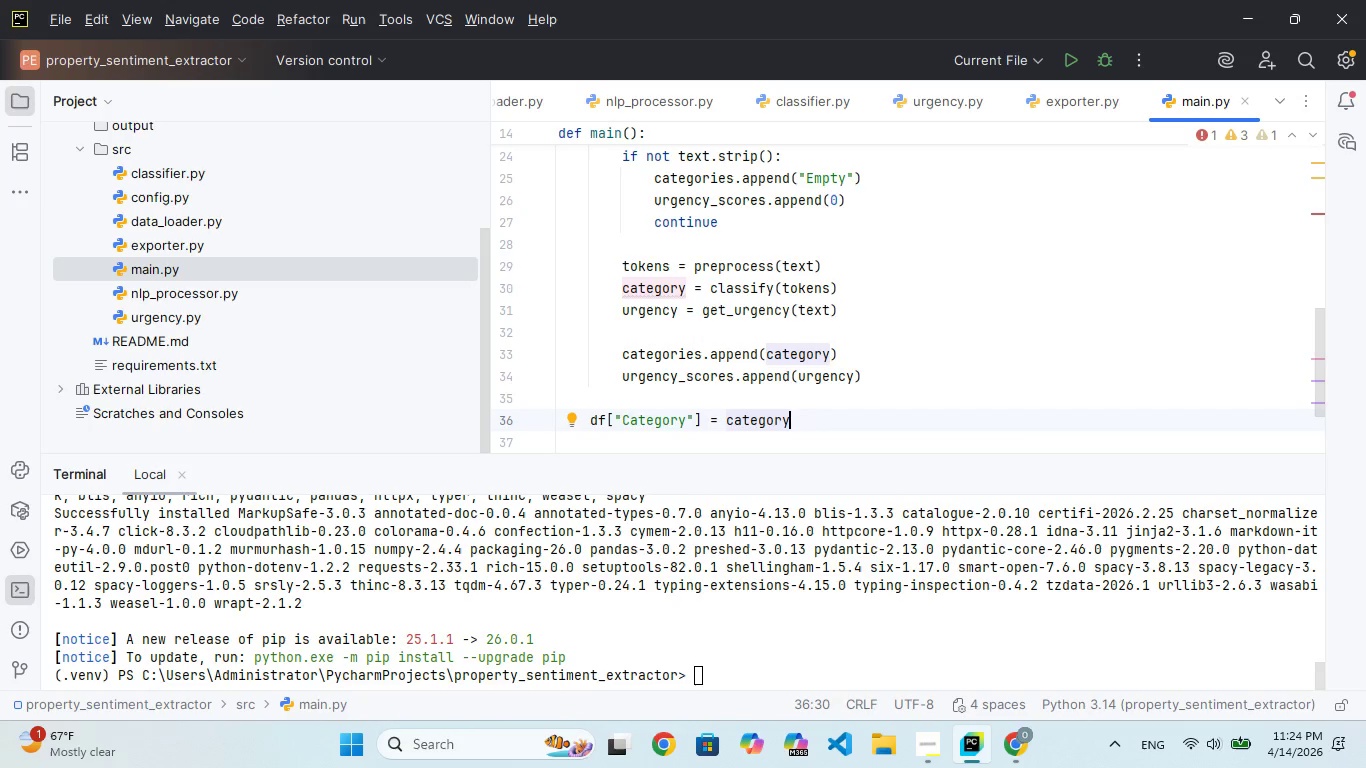 
wait(5.39)
 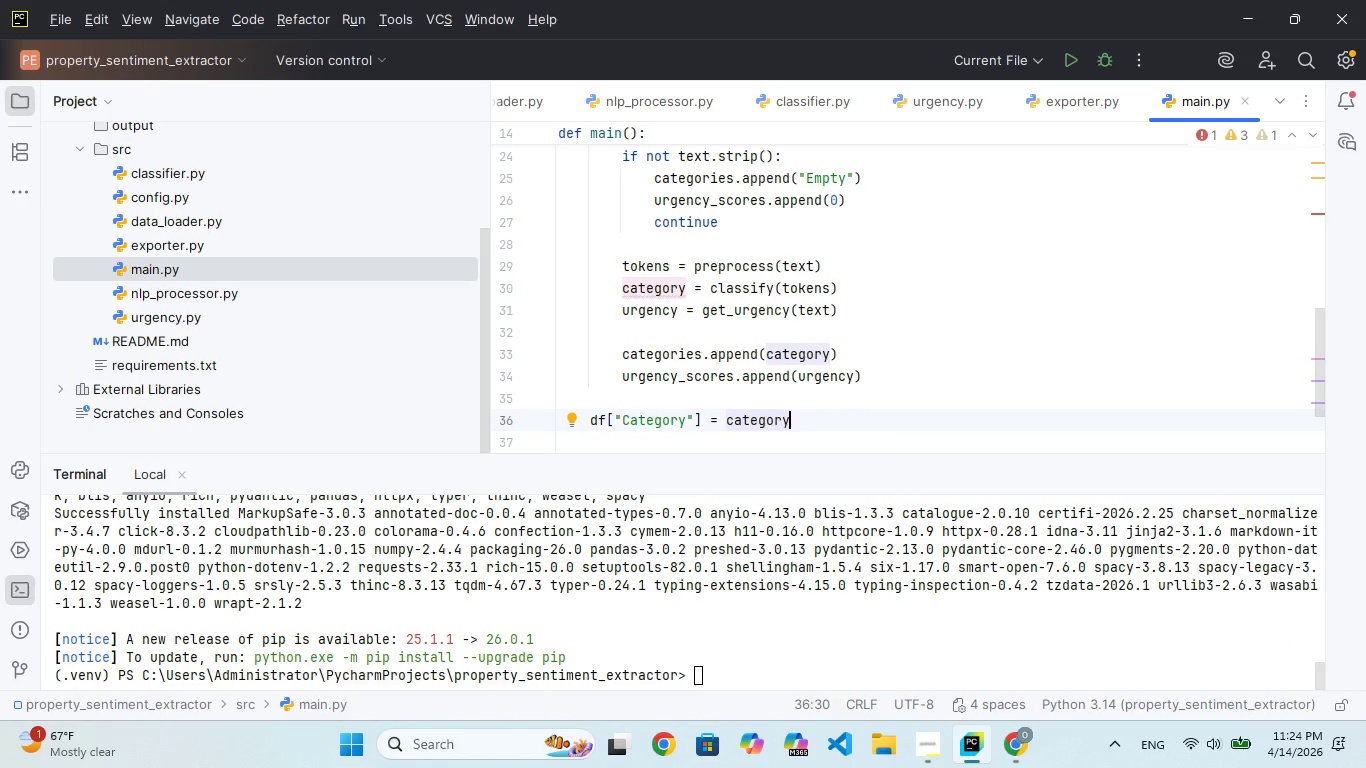 
key(Backspace)
type(ies)
 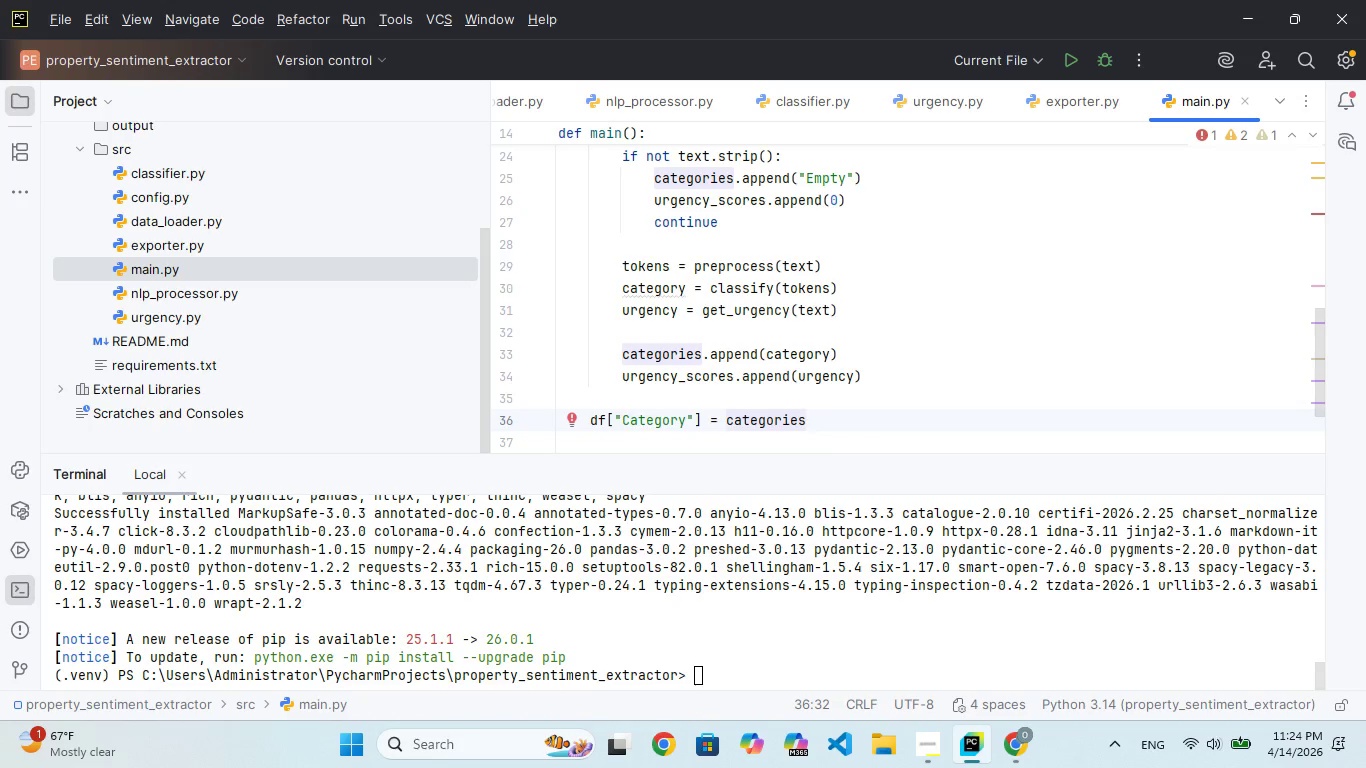 
key(Enter)
 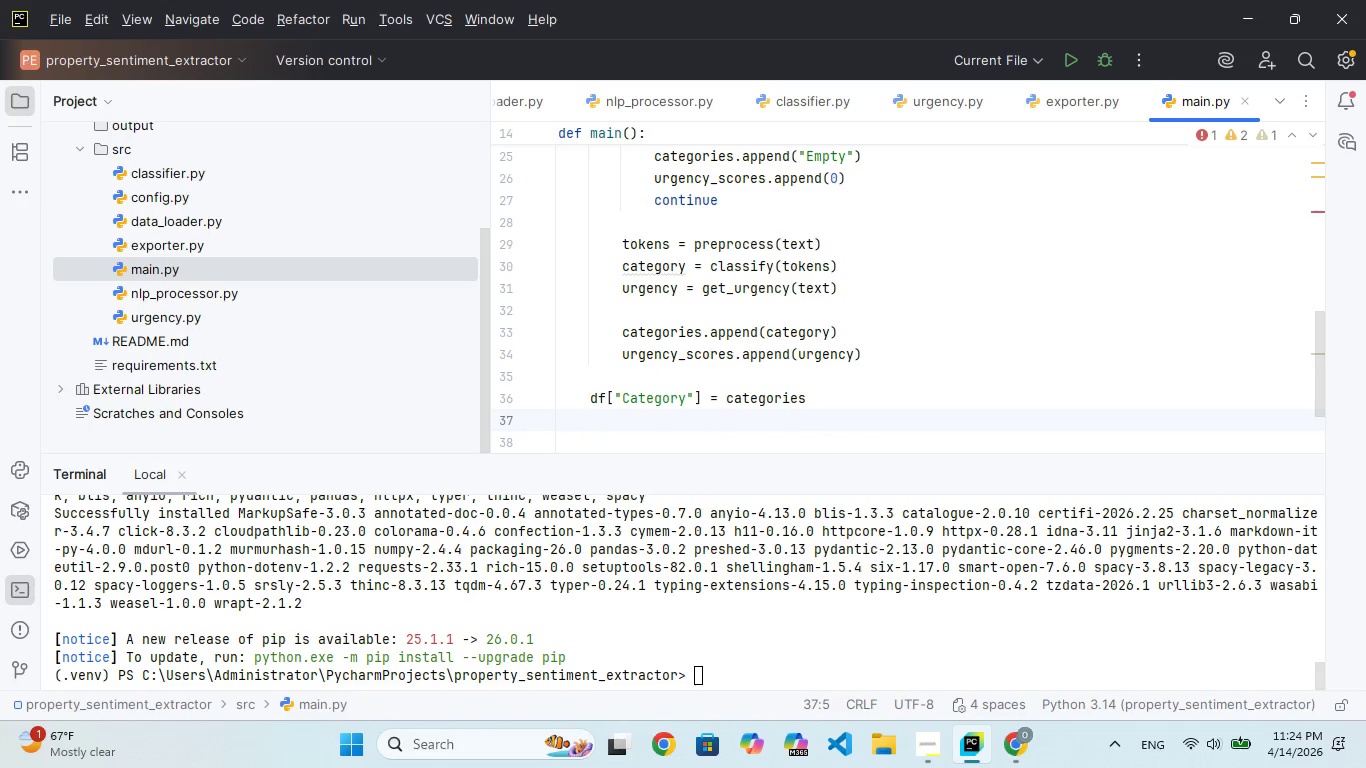 
type(df["UrgencyScore)
 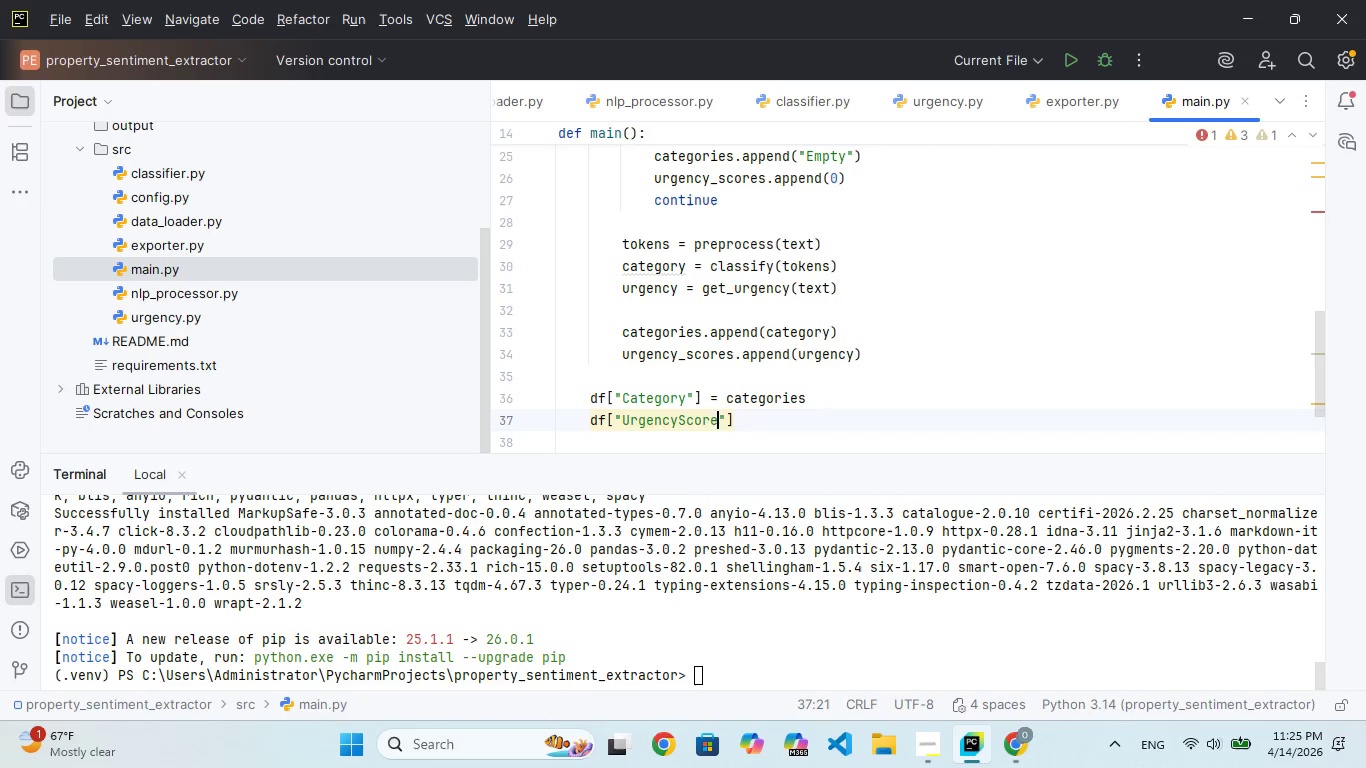 
key(ArrowRight)
 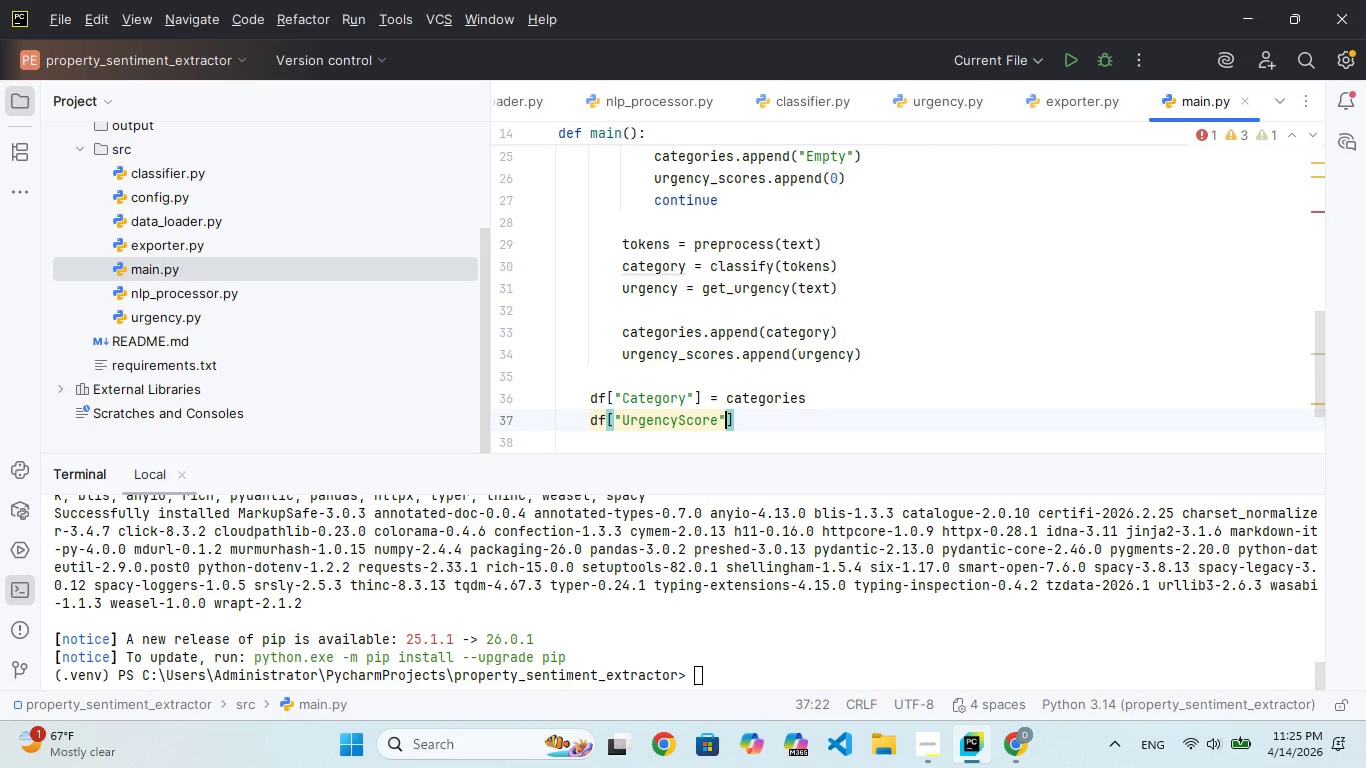 
key(ArrowRight)
 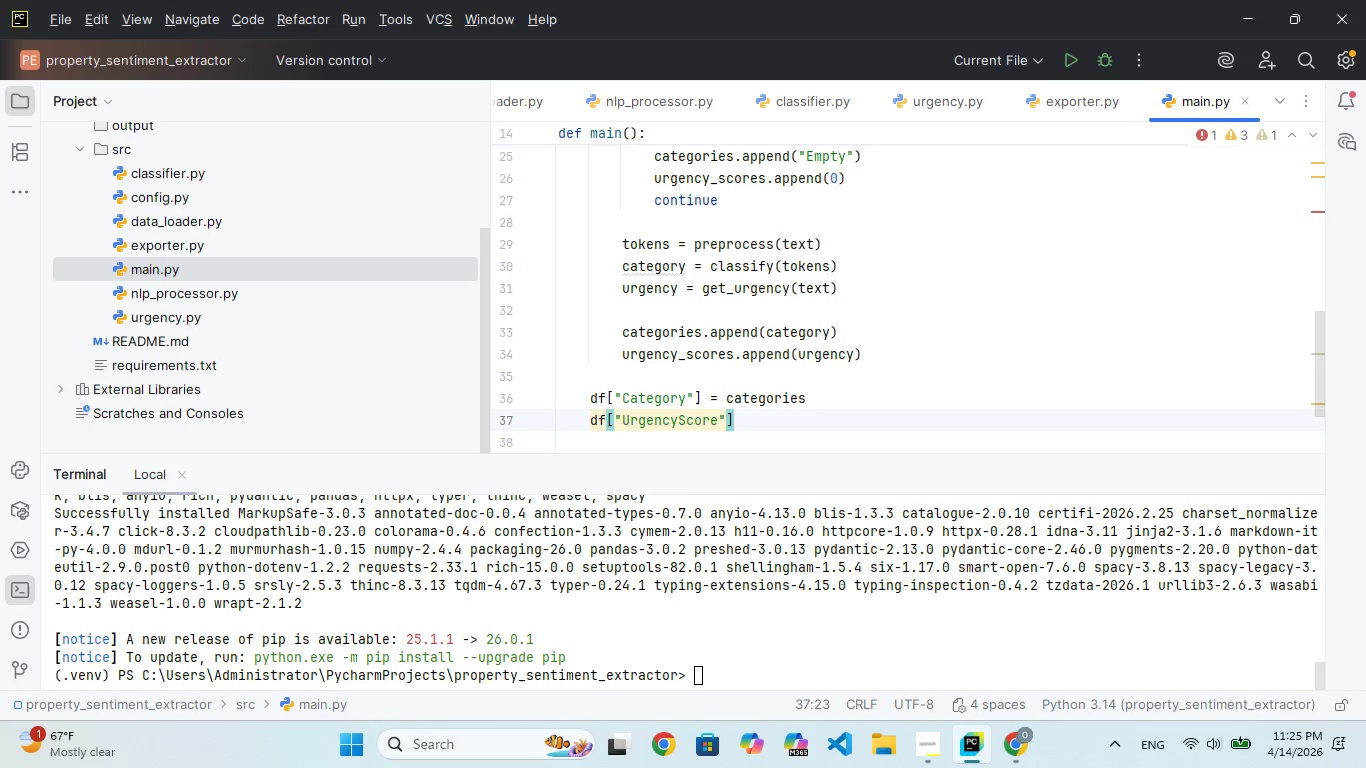 
type( = urgency_scores)
 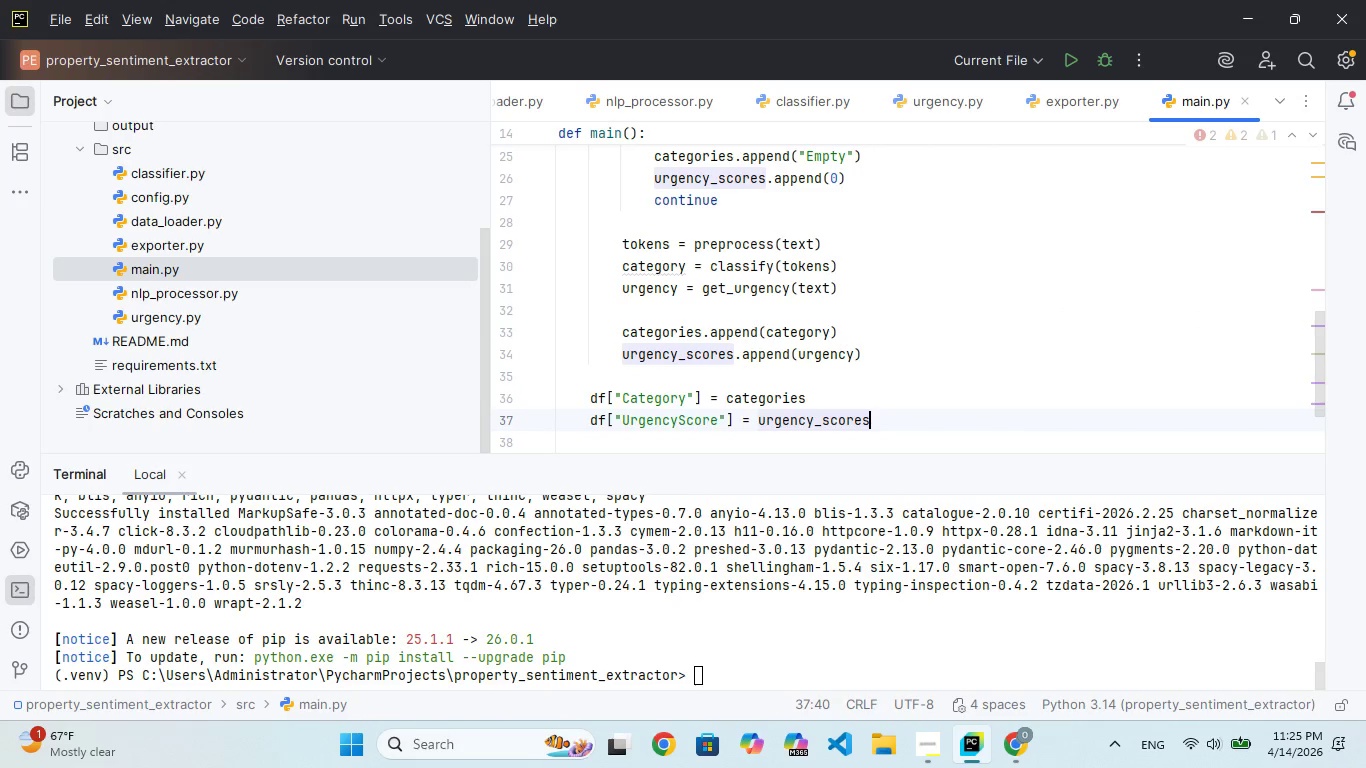 
key(Enter)
 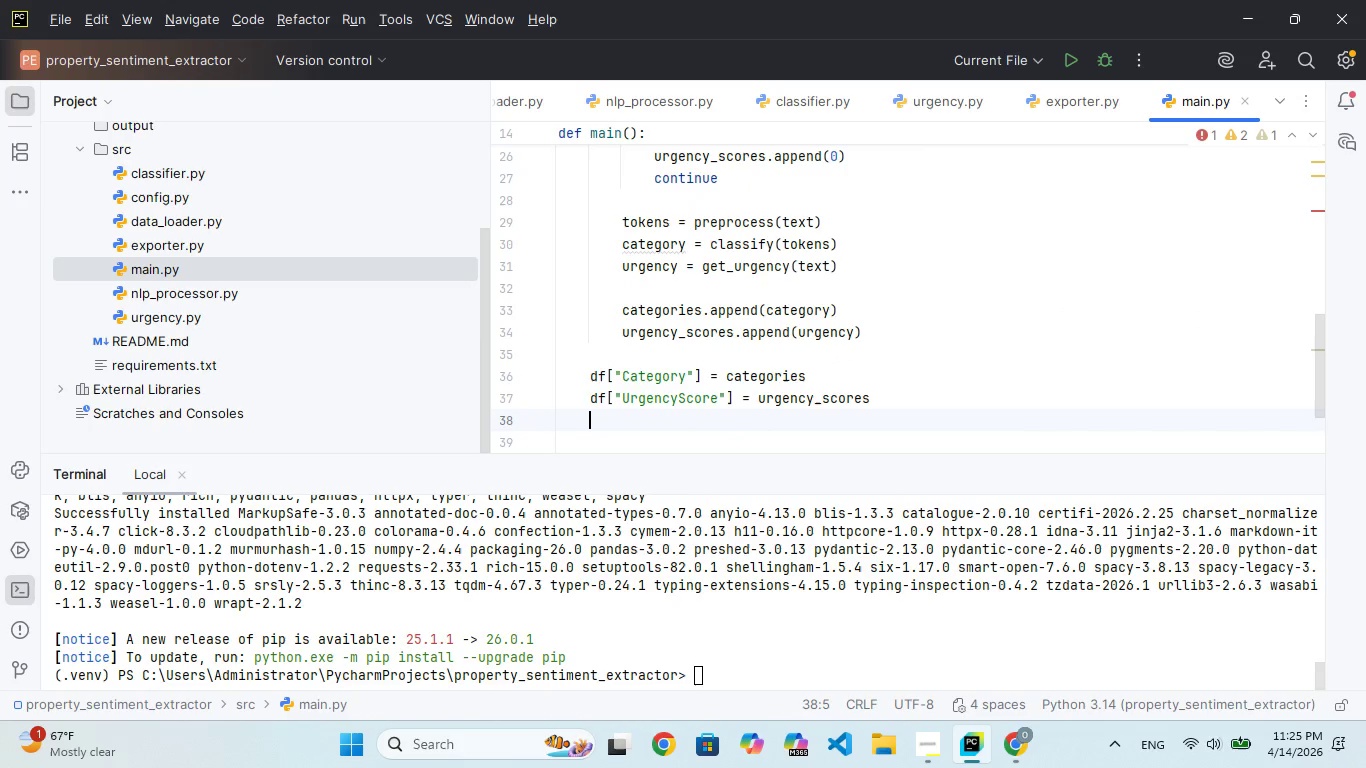 
key(Enter)
 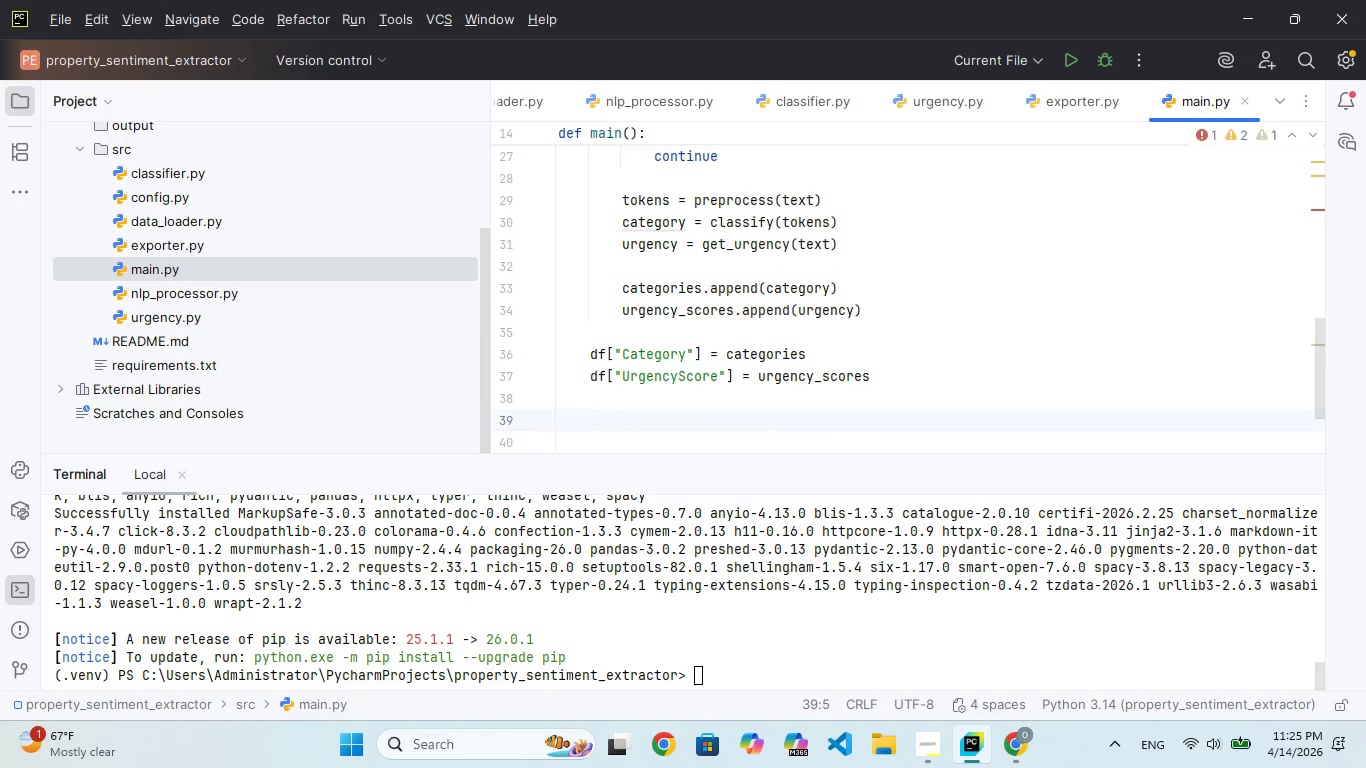 
type(export(df, out)
 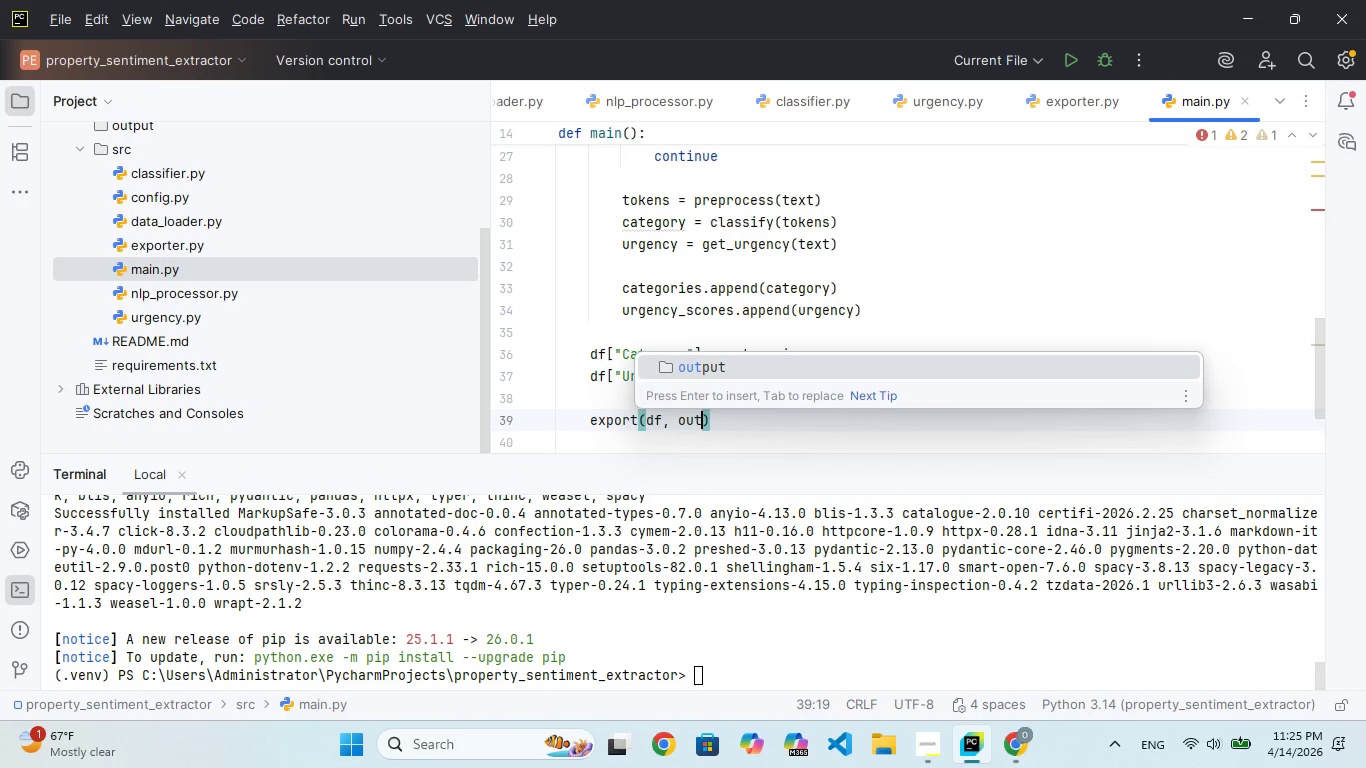 
key(Enter)
 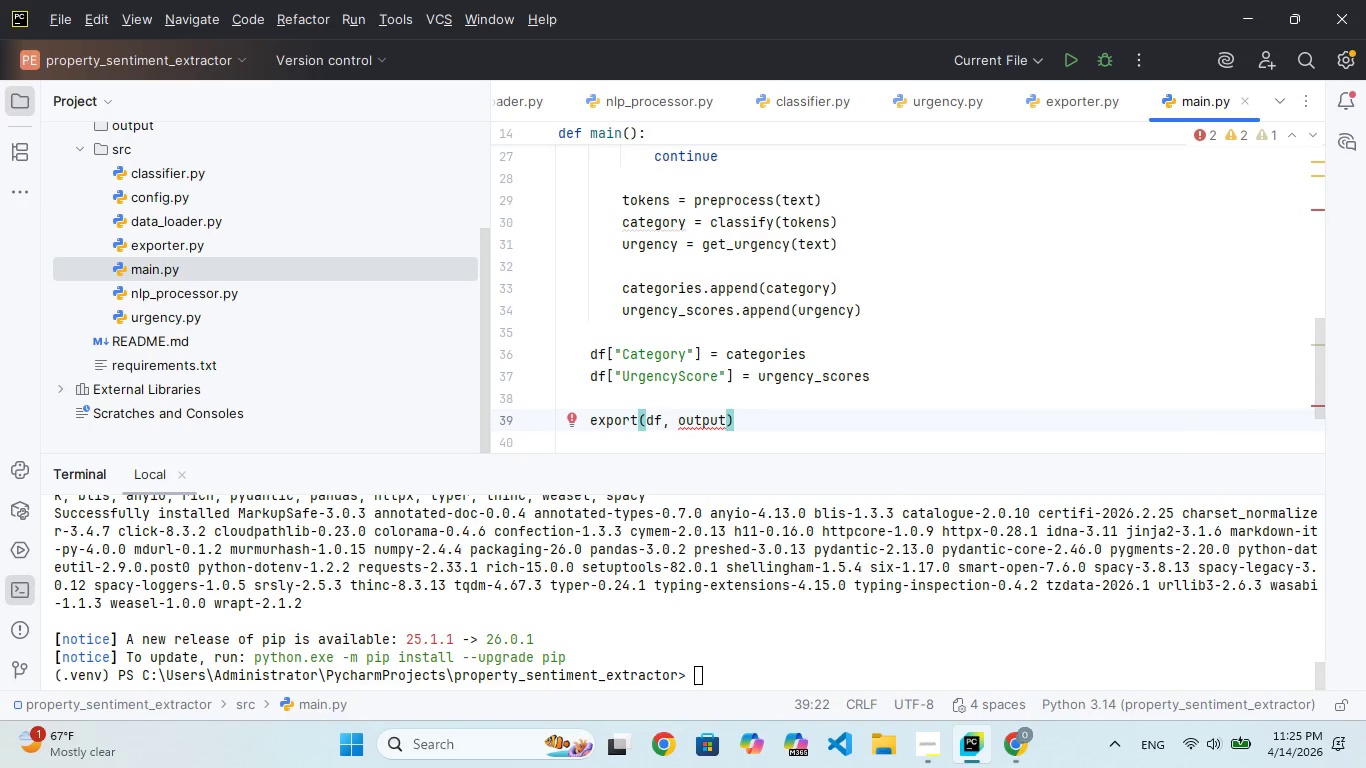 
key(Backspace)
key(Backspace)
key(Backspace)
key(Backspace)
key(Backspace)
key(Backspace)
type(OUT_)
key(Backspace)
type(POUT)
key(Backspace)
key(Backspace)
key(Backspace)
type(UT_FILRE)
 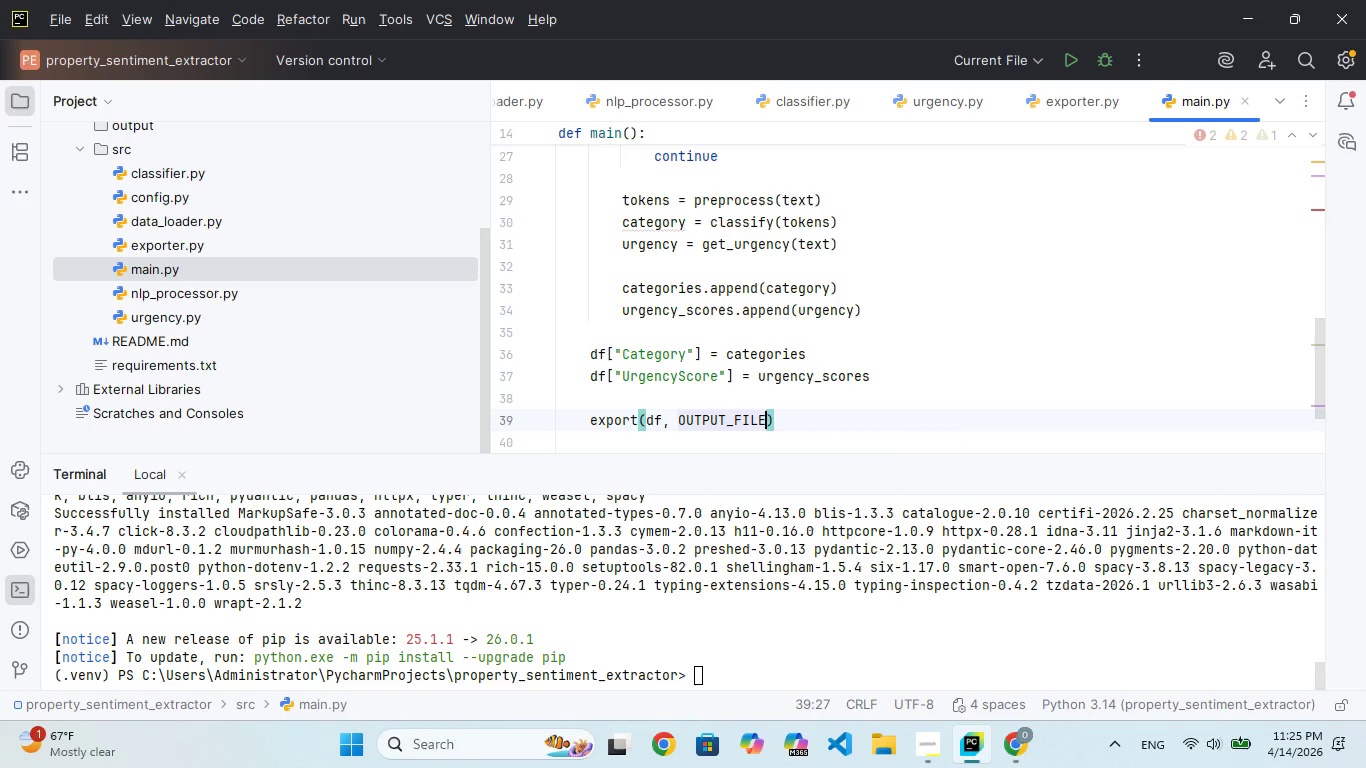 
 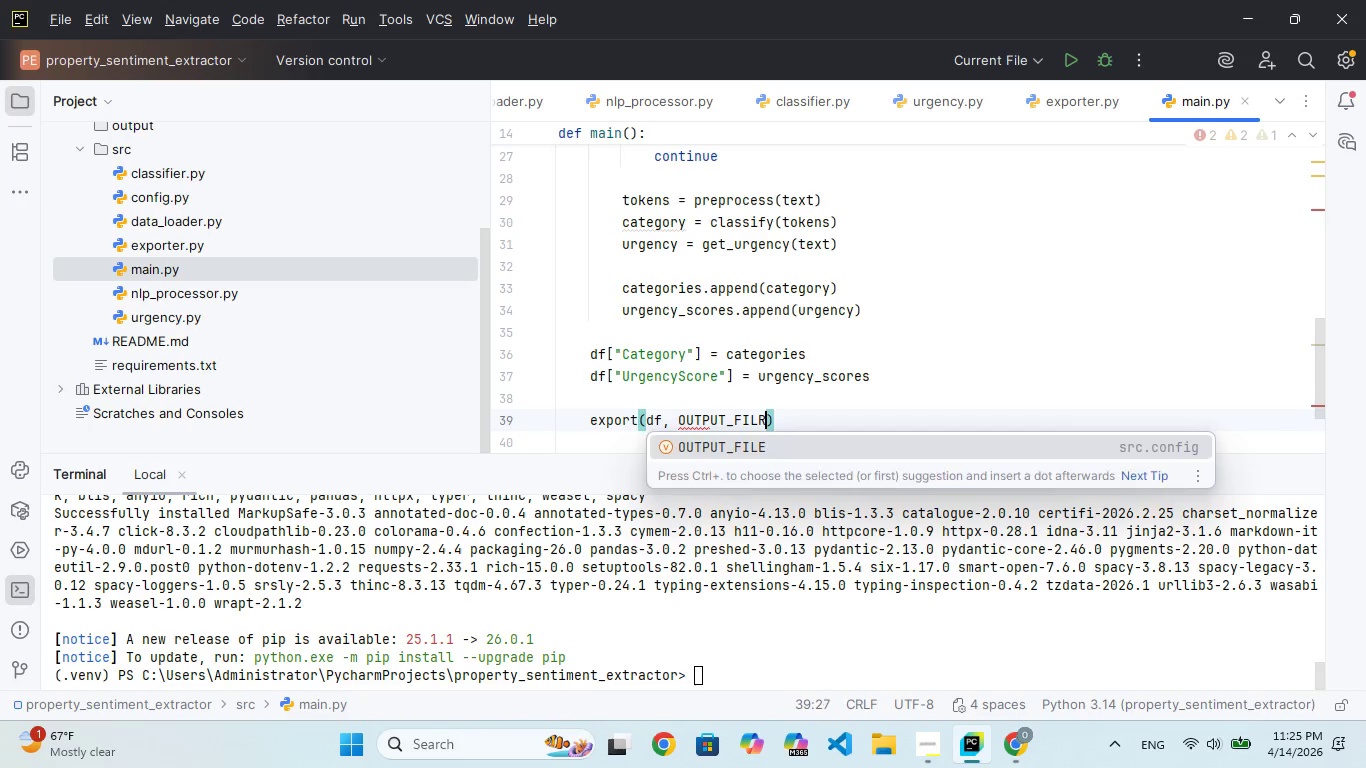 
hold_key(key=Backspace, duration=0.31)
 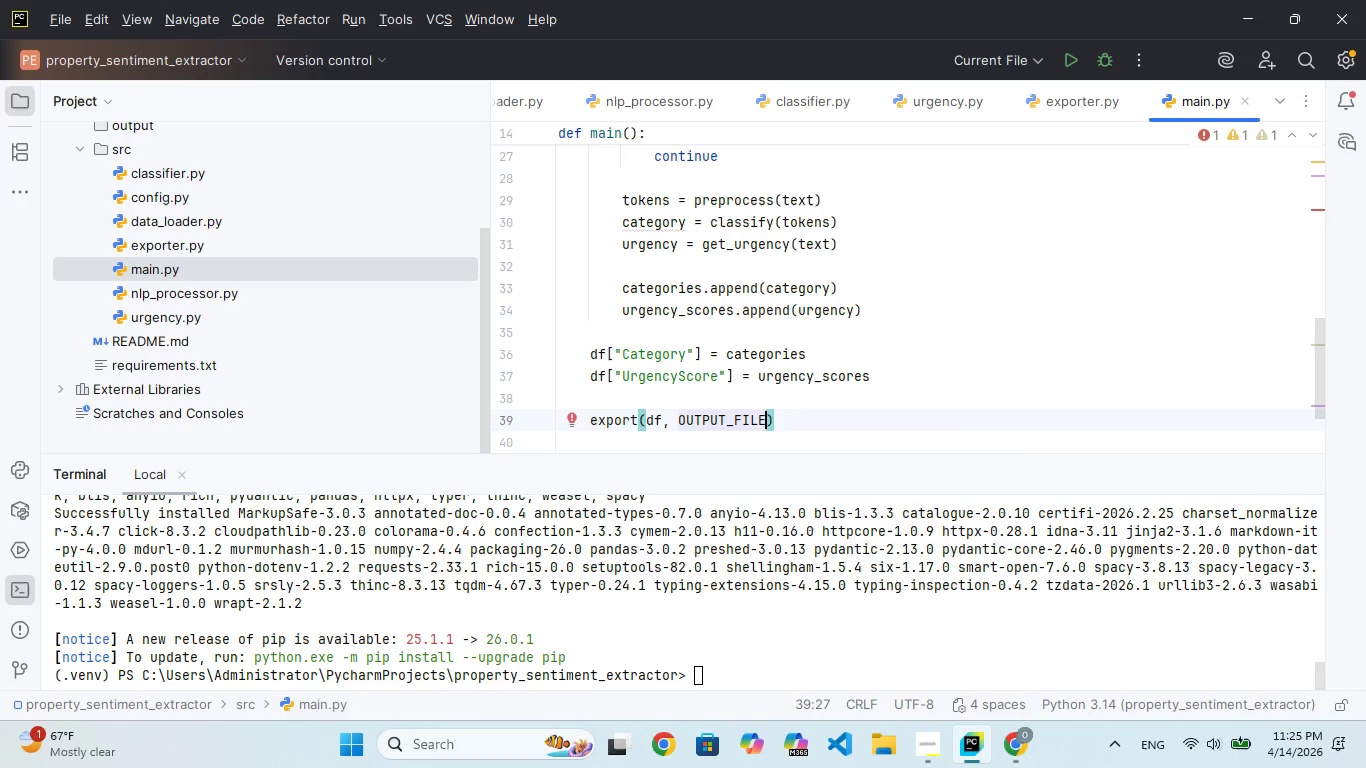 
key(ArrowRight)
 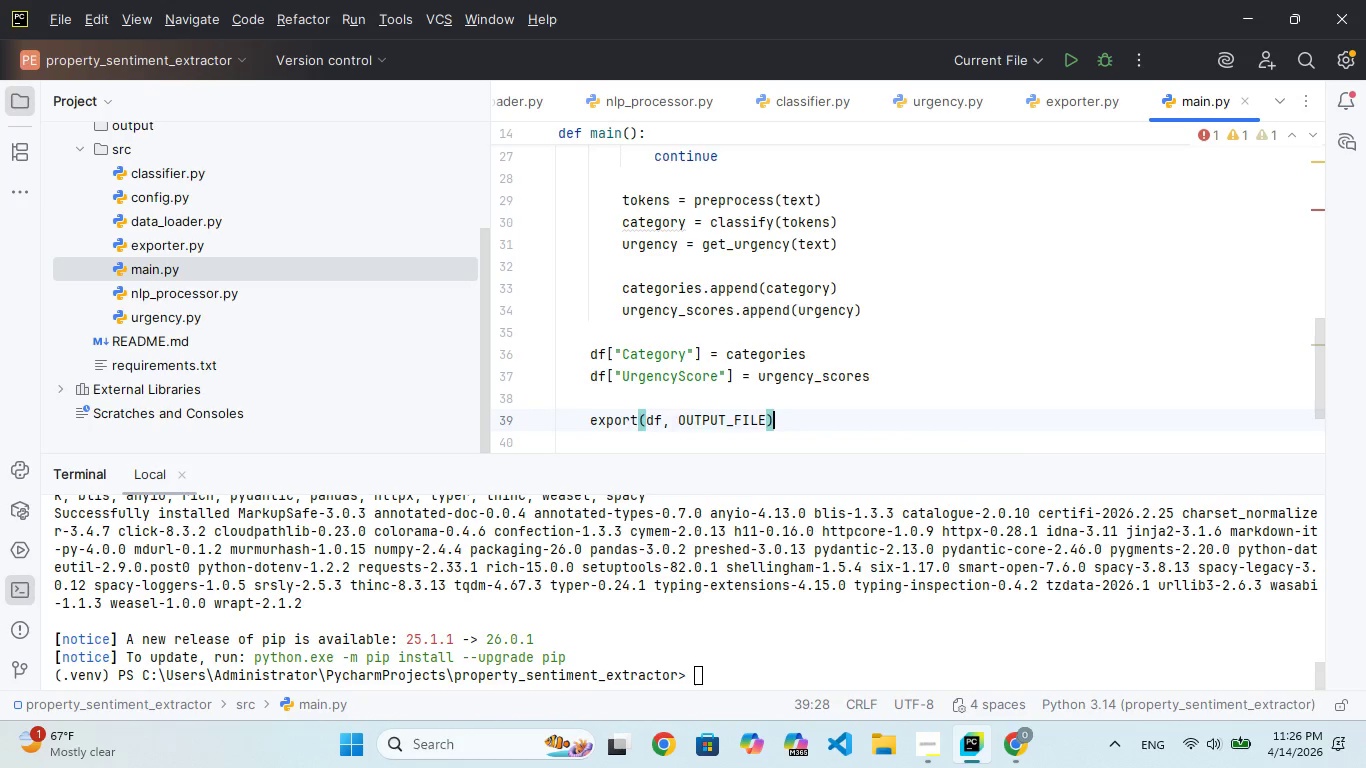 
key(Enter)
 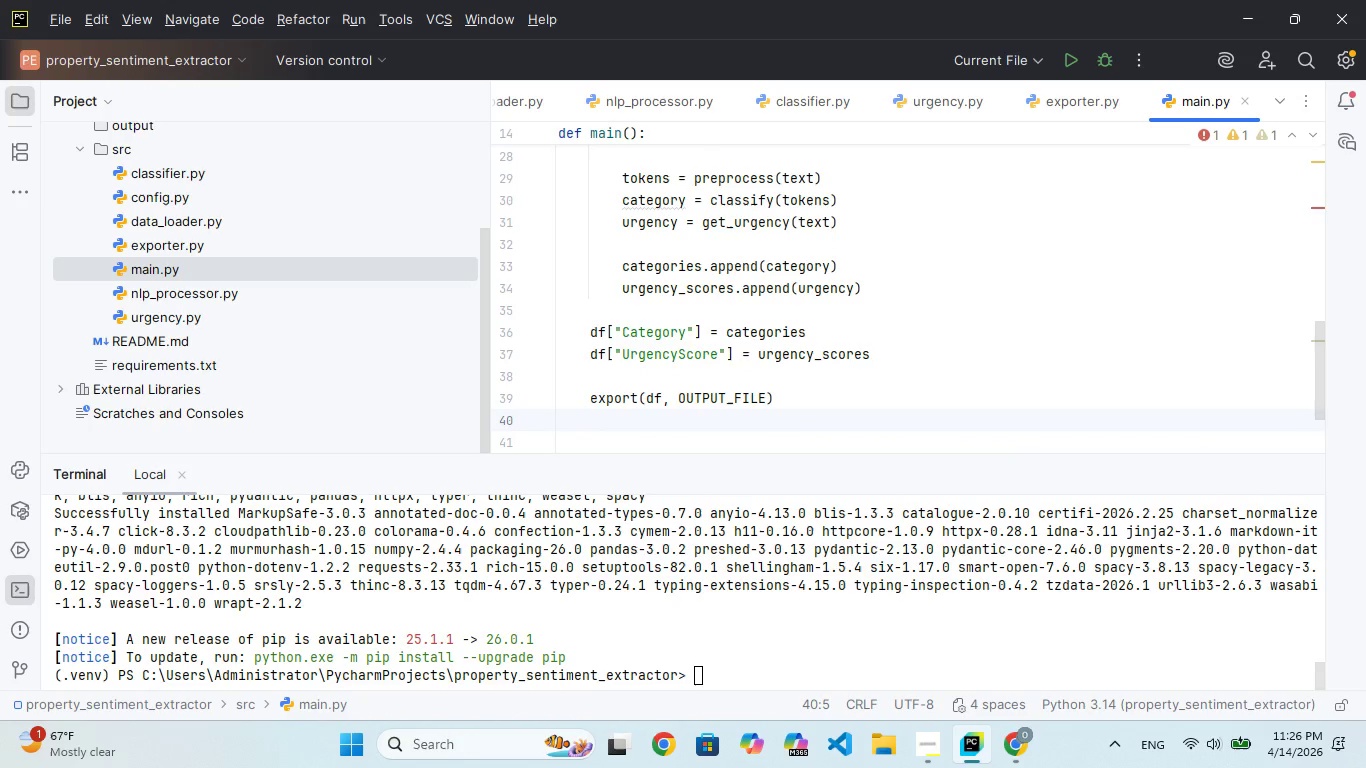 
key(Enter)
 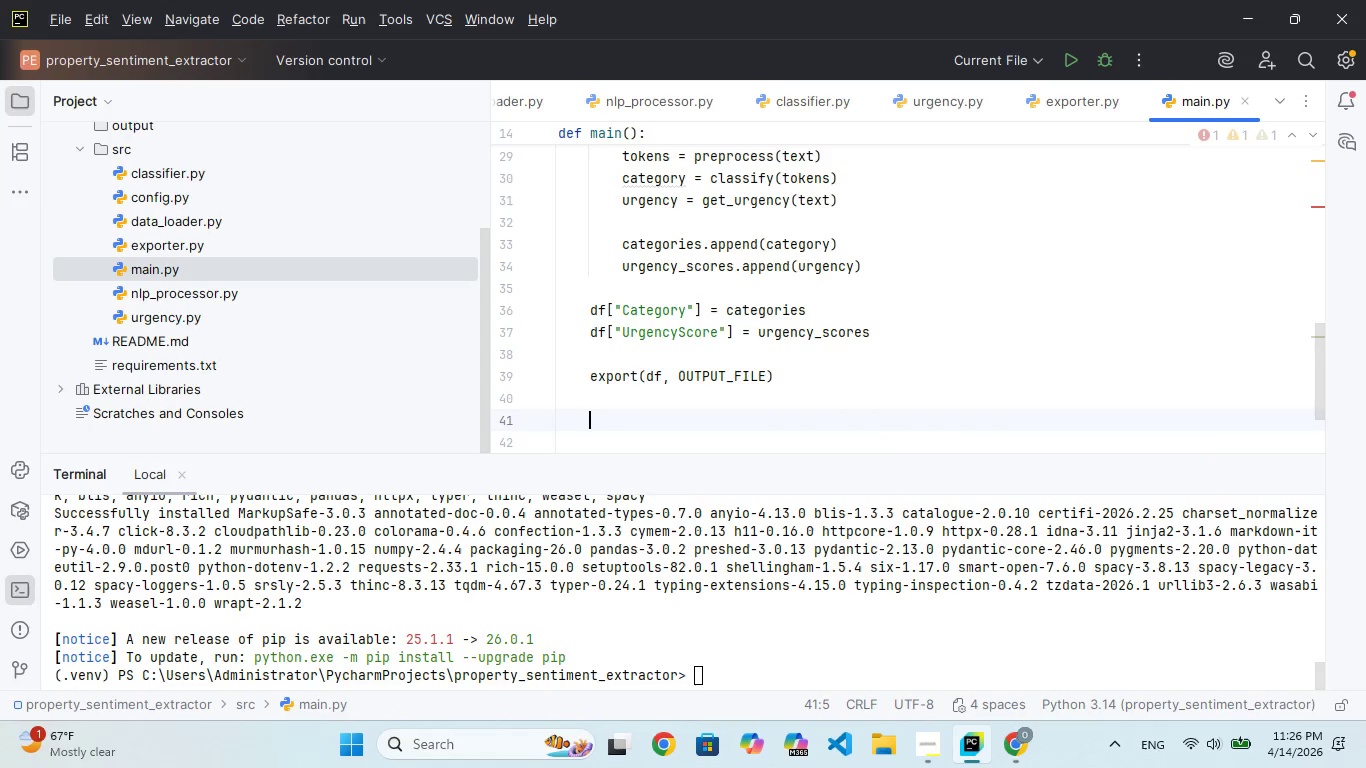 
key(Backspace)
type(IF __ME)
key(Backspace)
key(Backspace)
key(Backspace)
key(Backspace)
key(Backspace)
key(Backspace)
key(Backspace)
key(Backspace)
key(Backspace)
type(if __me__ )
 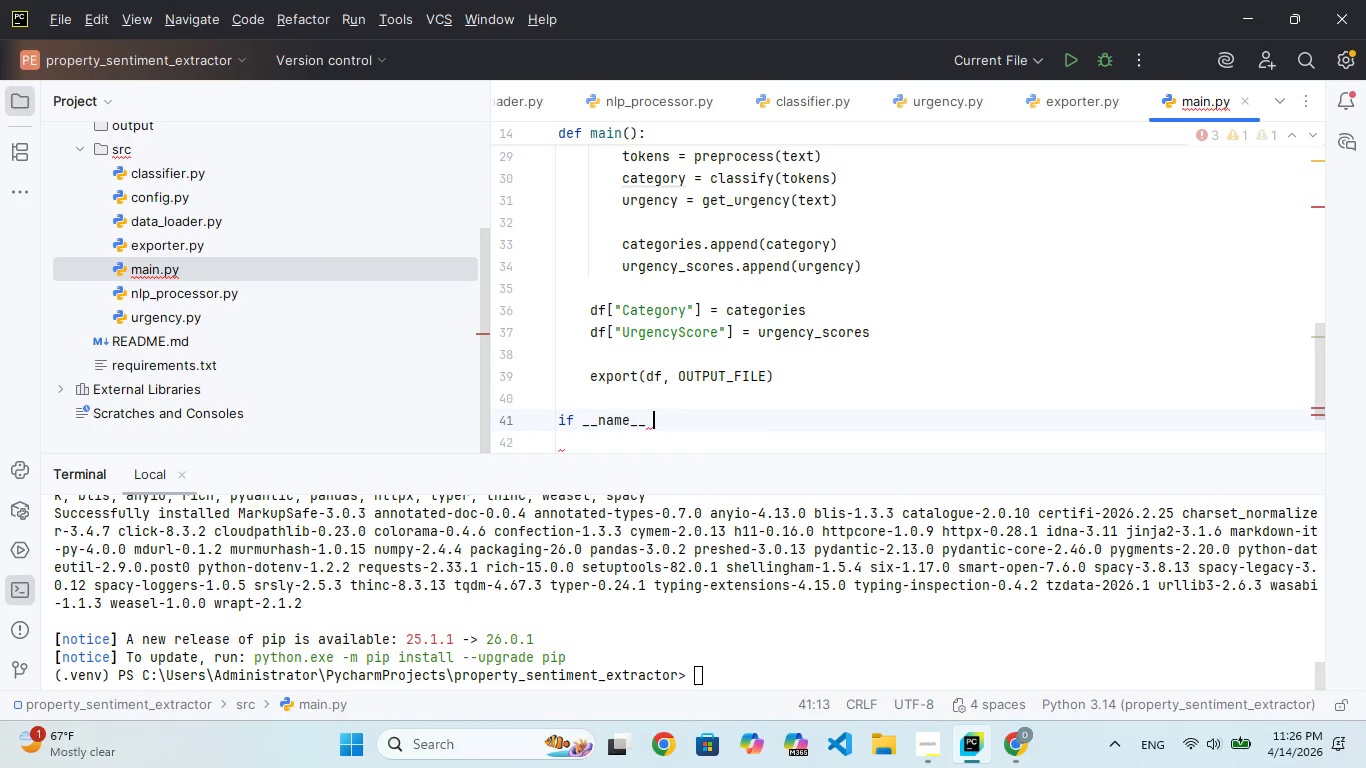 
 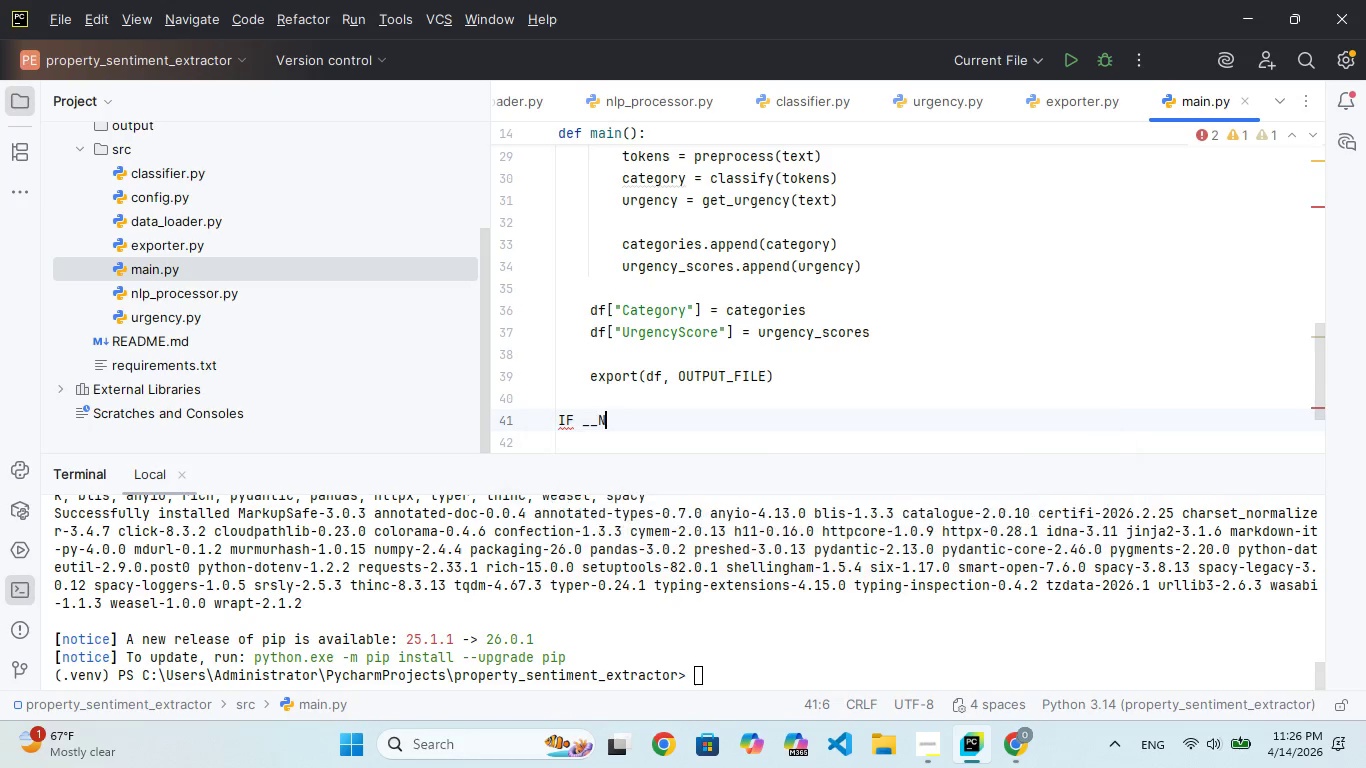 
hold_key(key=N, duration=0.38)
 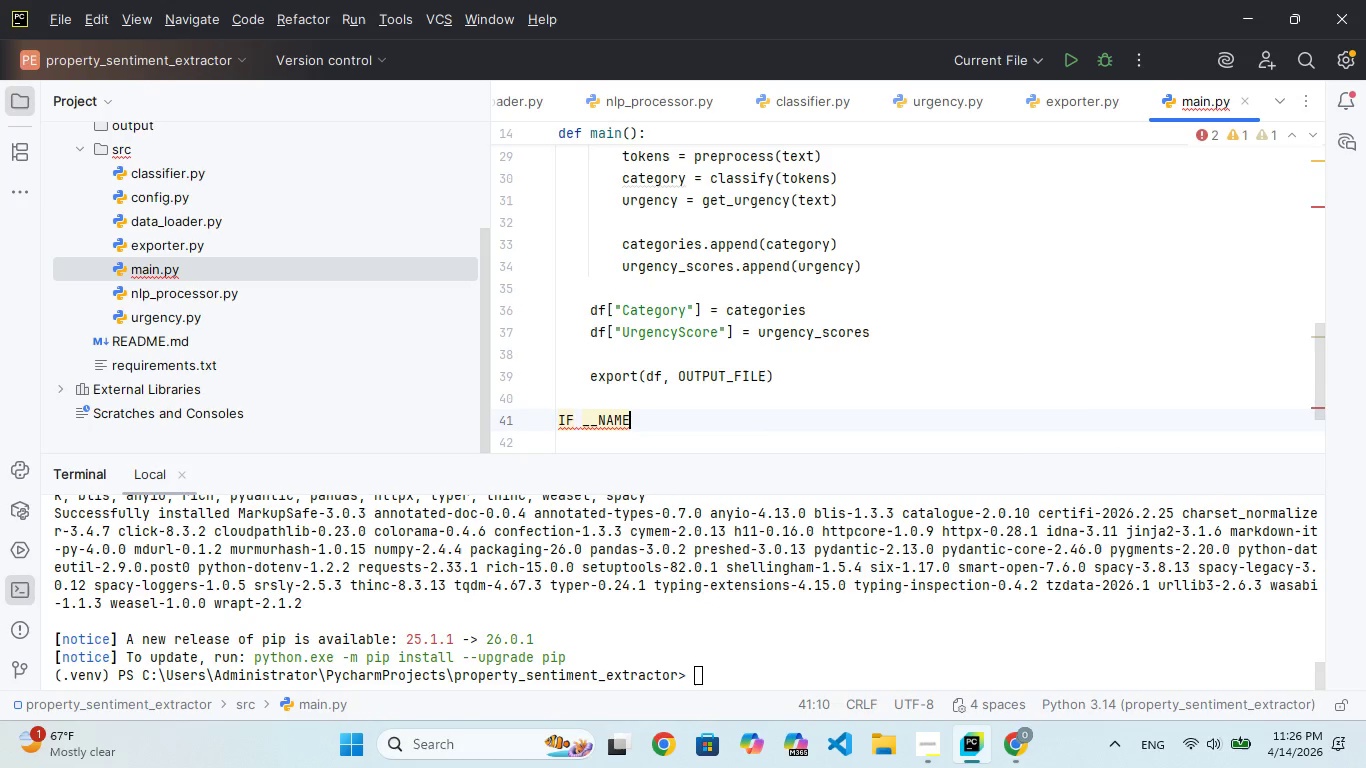 
hold_key(key=A, duration=0.39)
 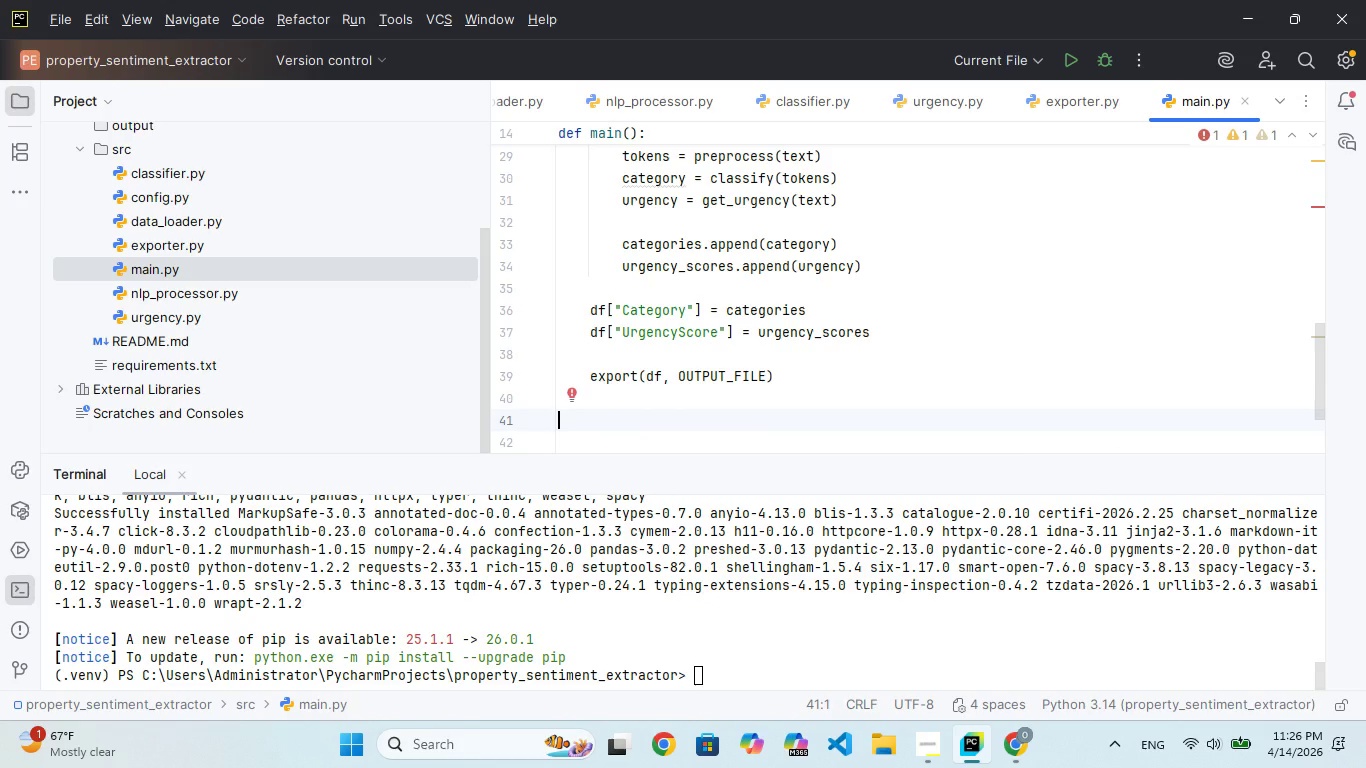 
hold_key(key=N, duration=0.47)
 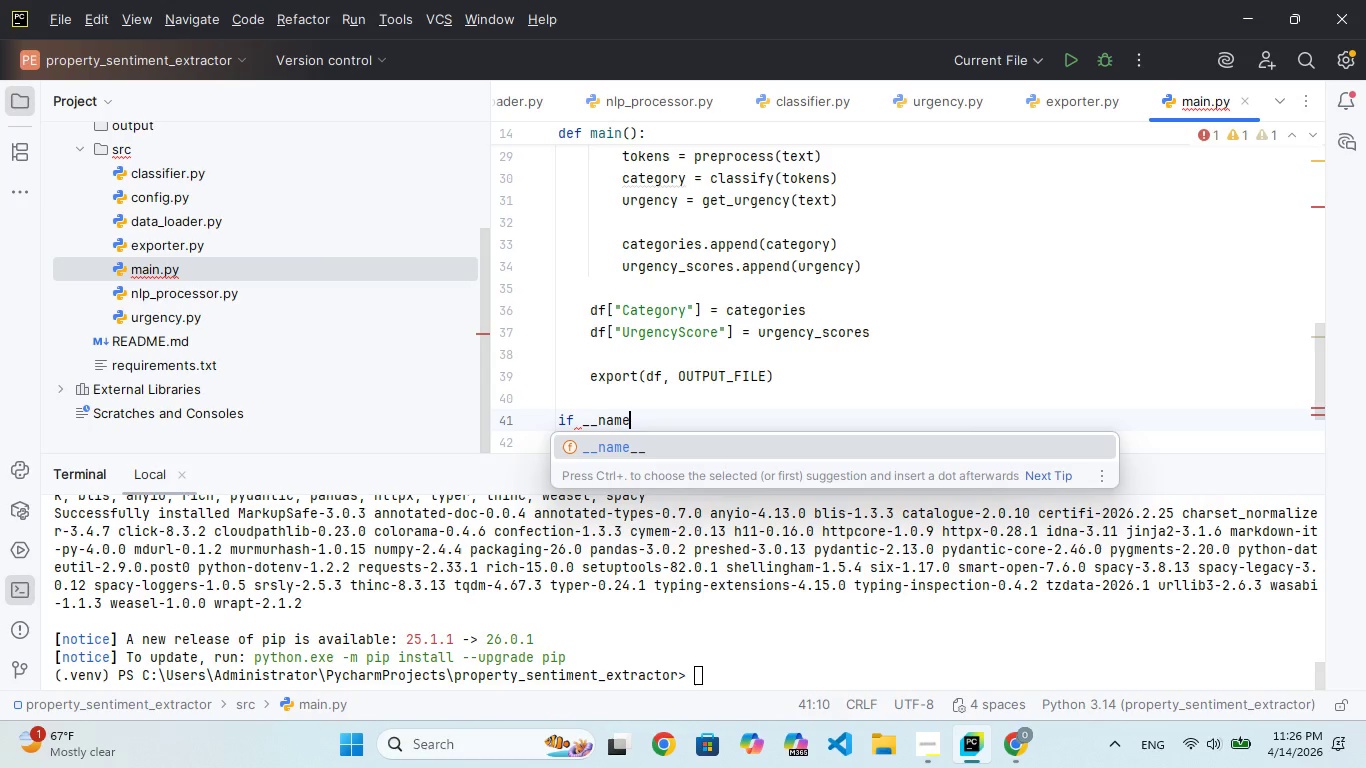 
hold_key(key=A, duration=0.41)
 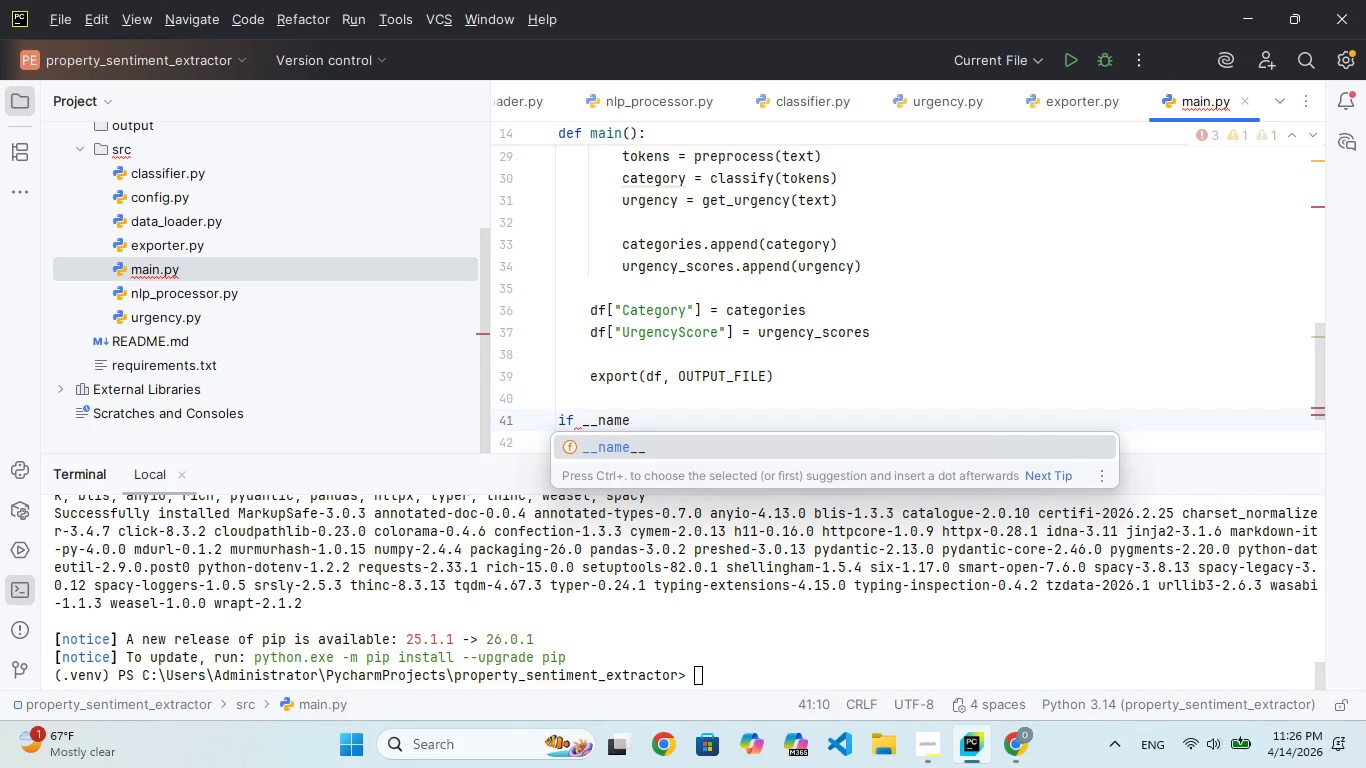 
hold_key(key=ShiftRight, duration=0.44)
 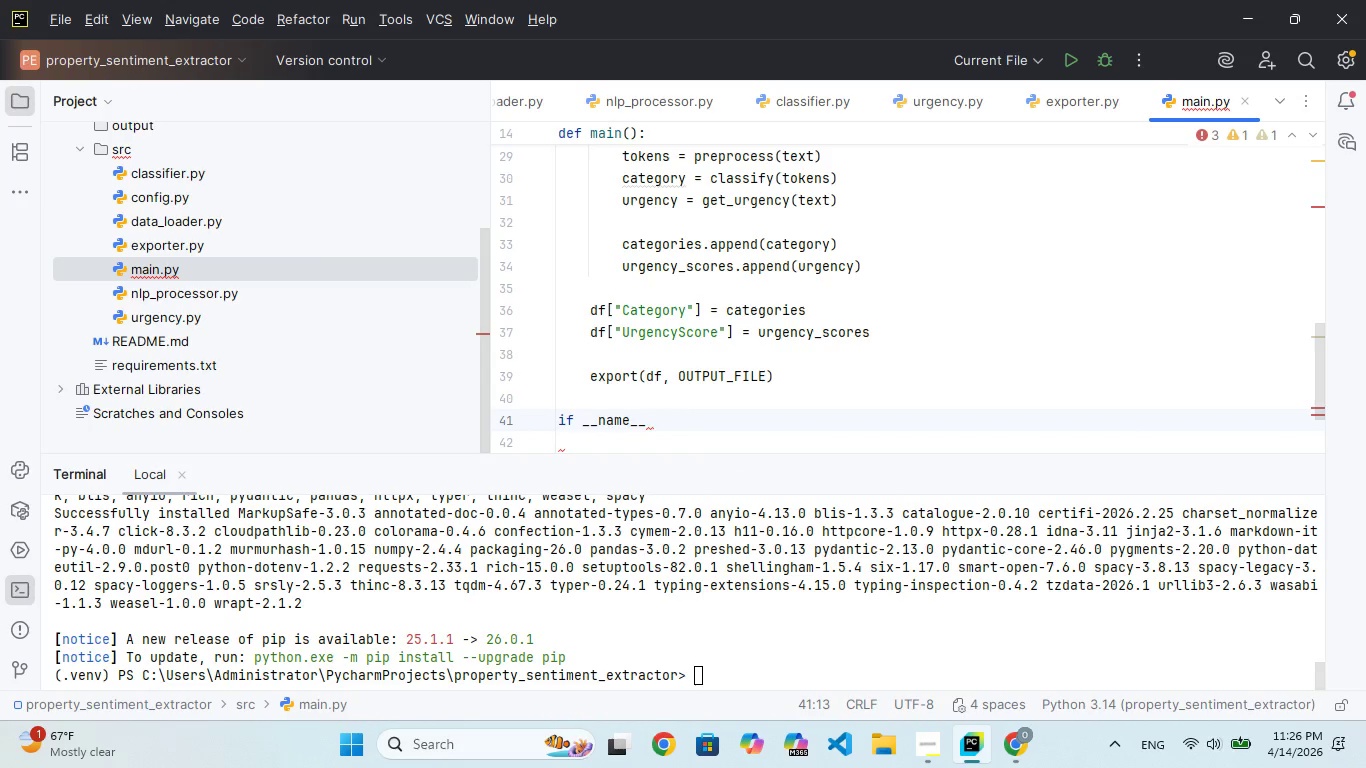 
key(Shift+ShiftRight)
 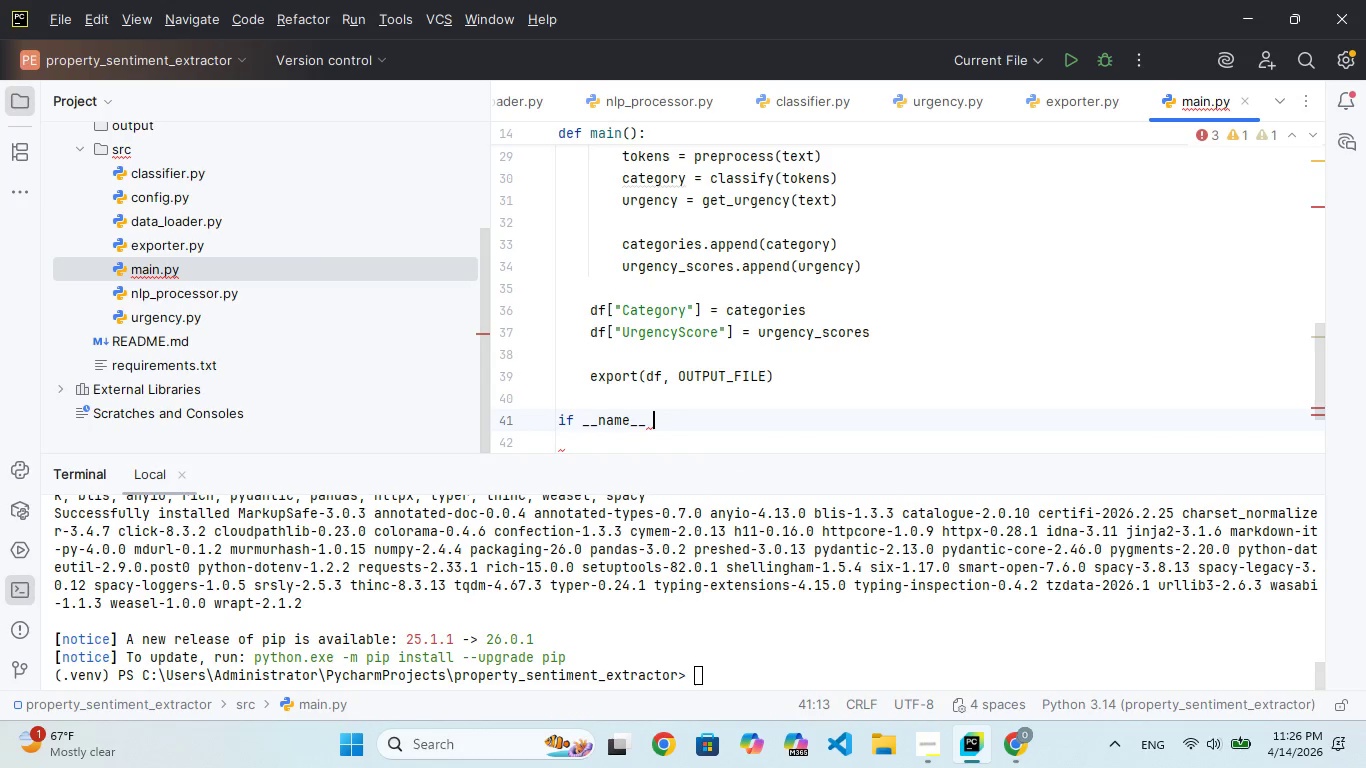 
key(Shift+ShiftRight)
 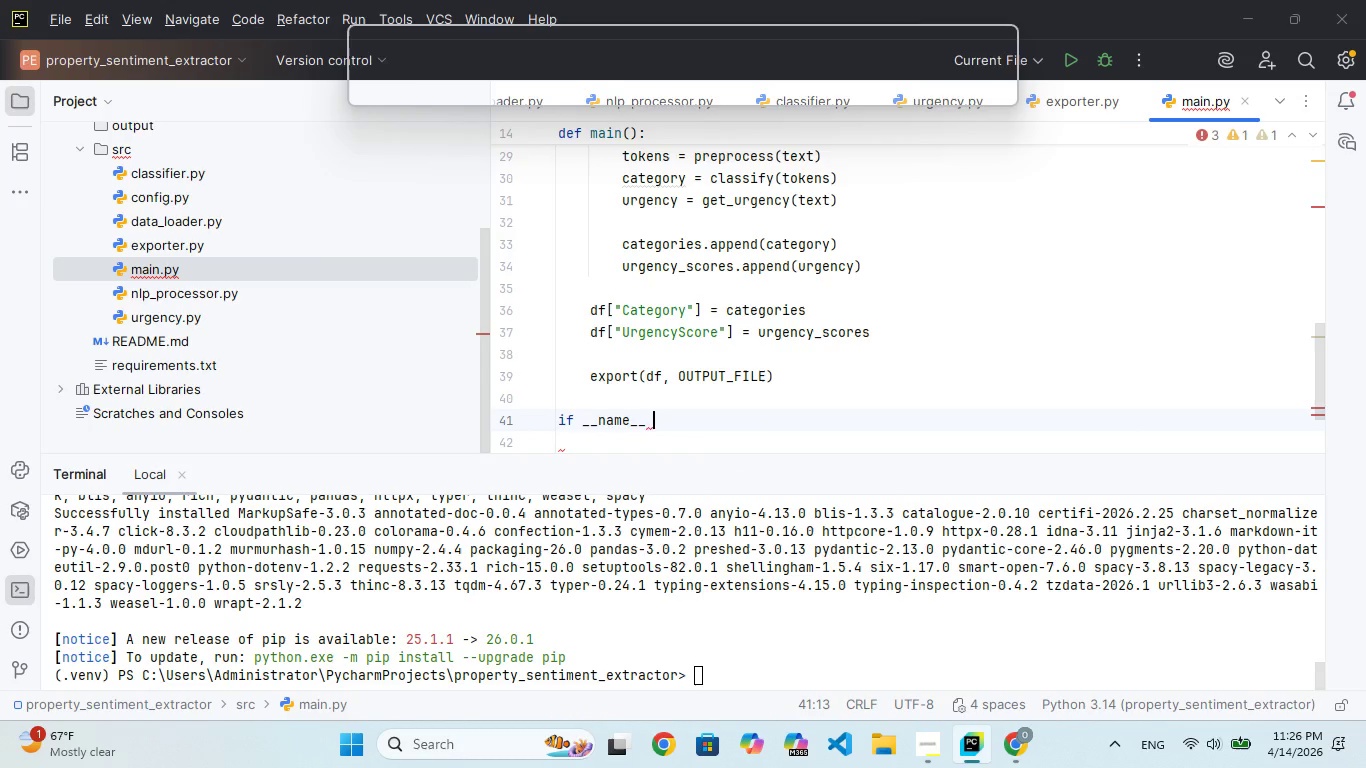 
key(Equal)
 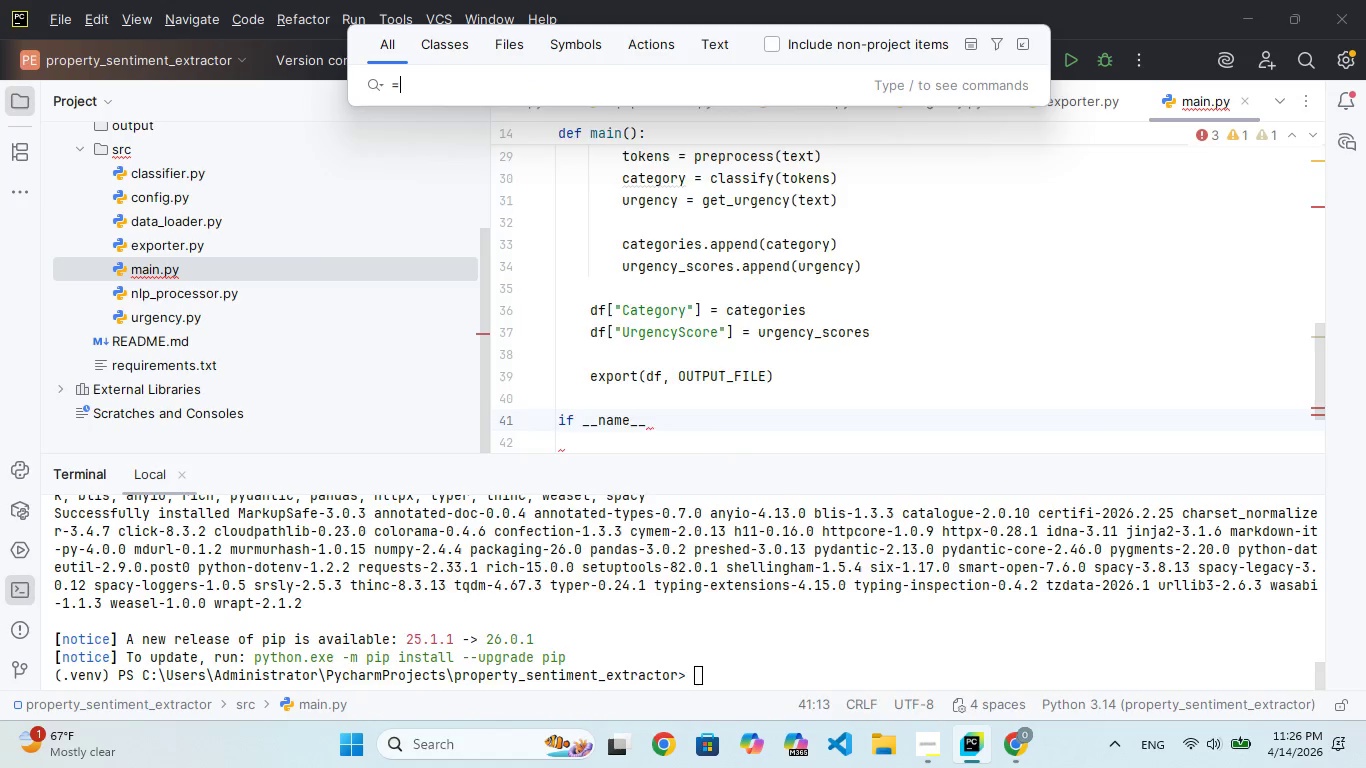 
key(Equal)
 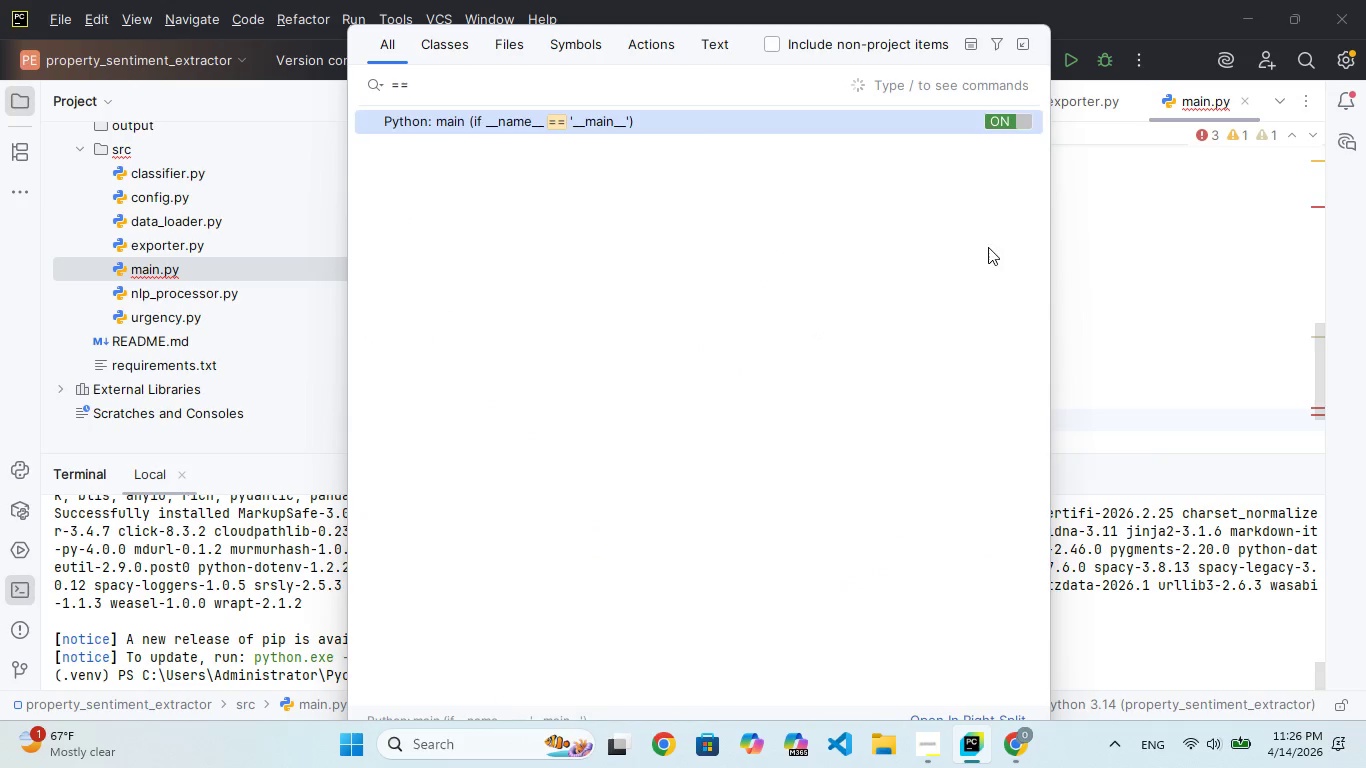 
key(Backspace)
 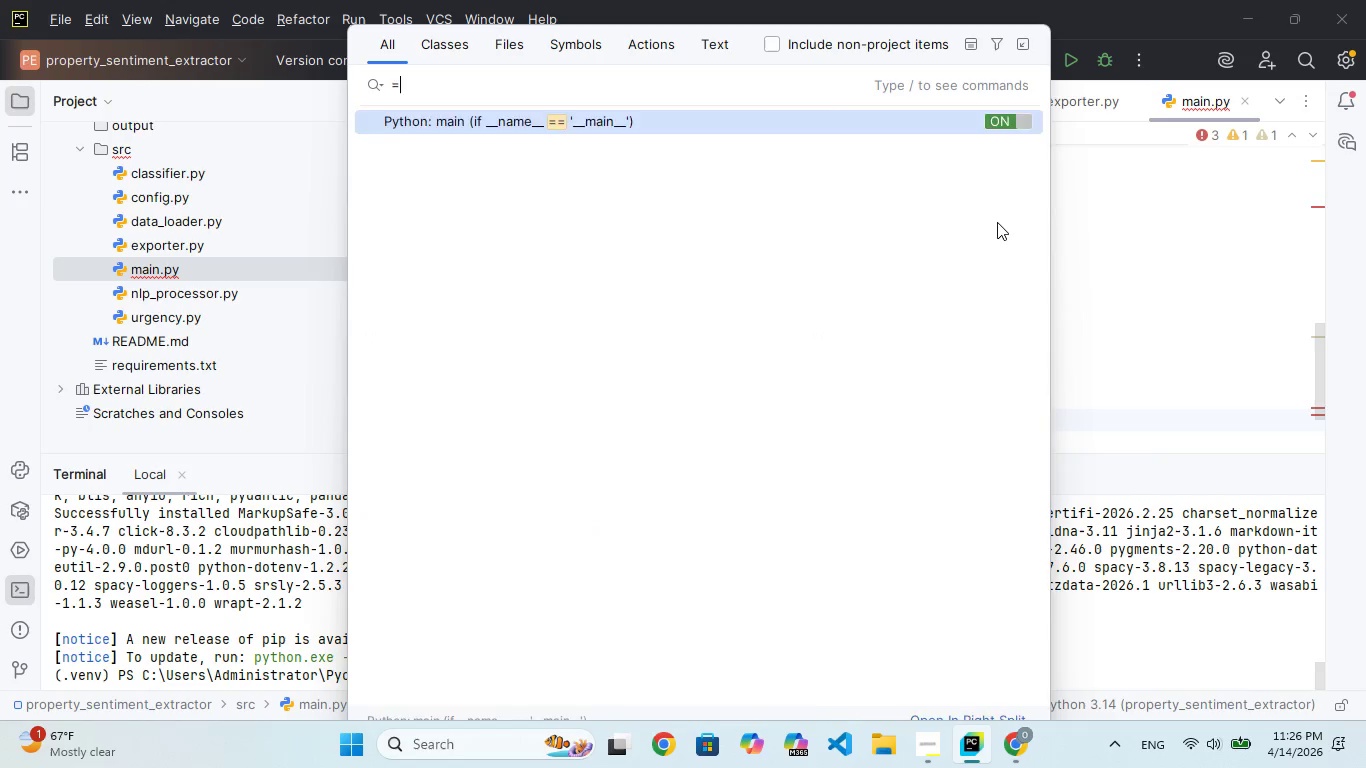 
key(Backspace)
 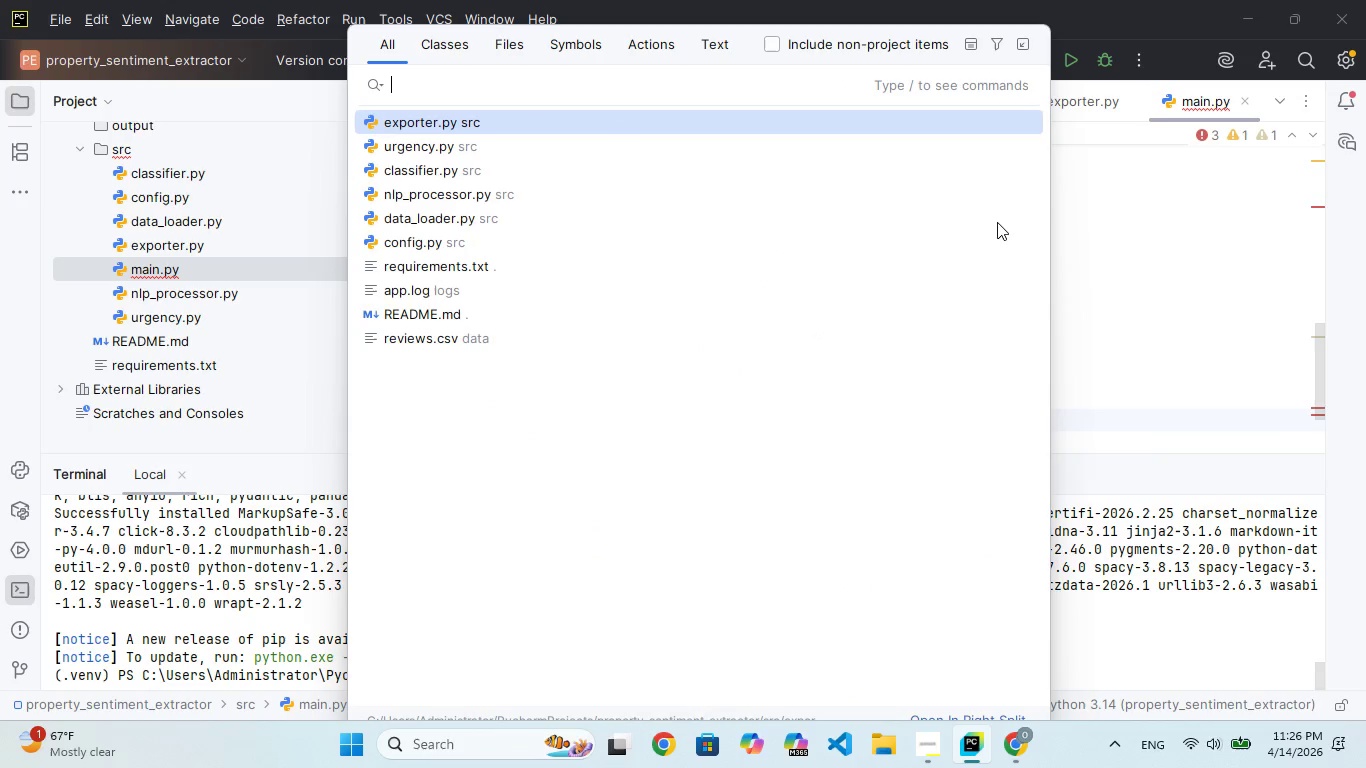 
key(Backspace)
 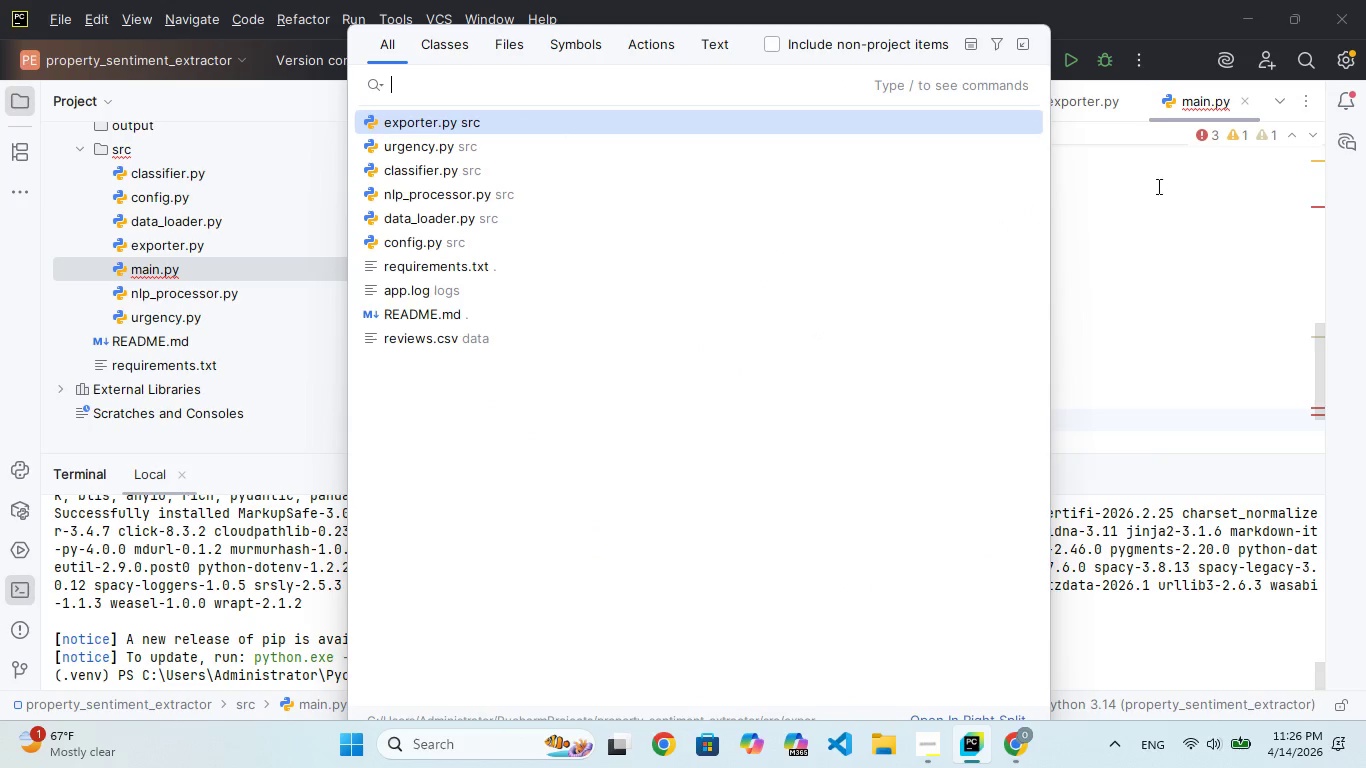 
left_click([1133, 197])
 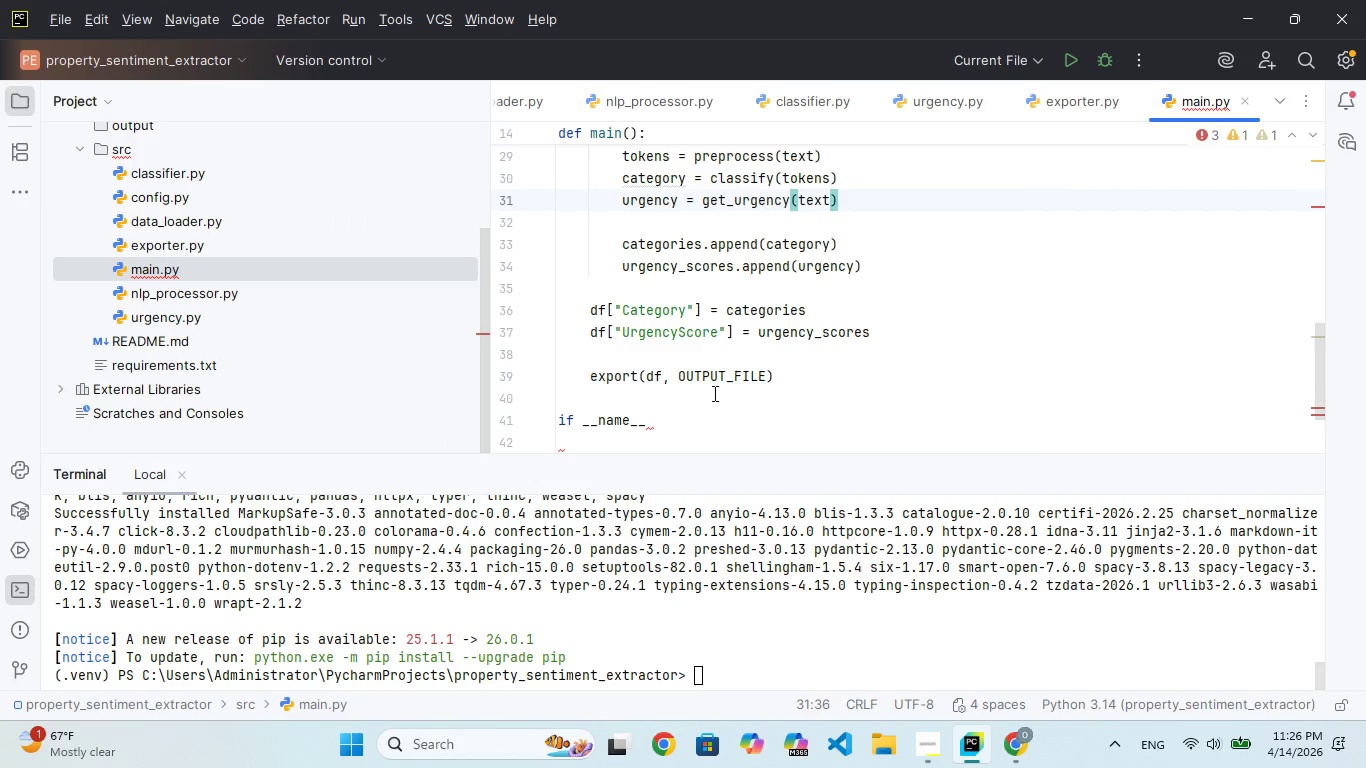 
left_click([698, 406])
 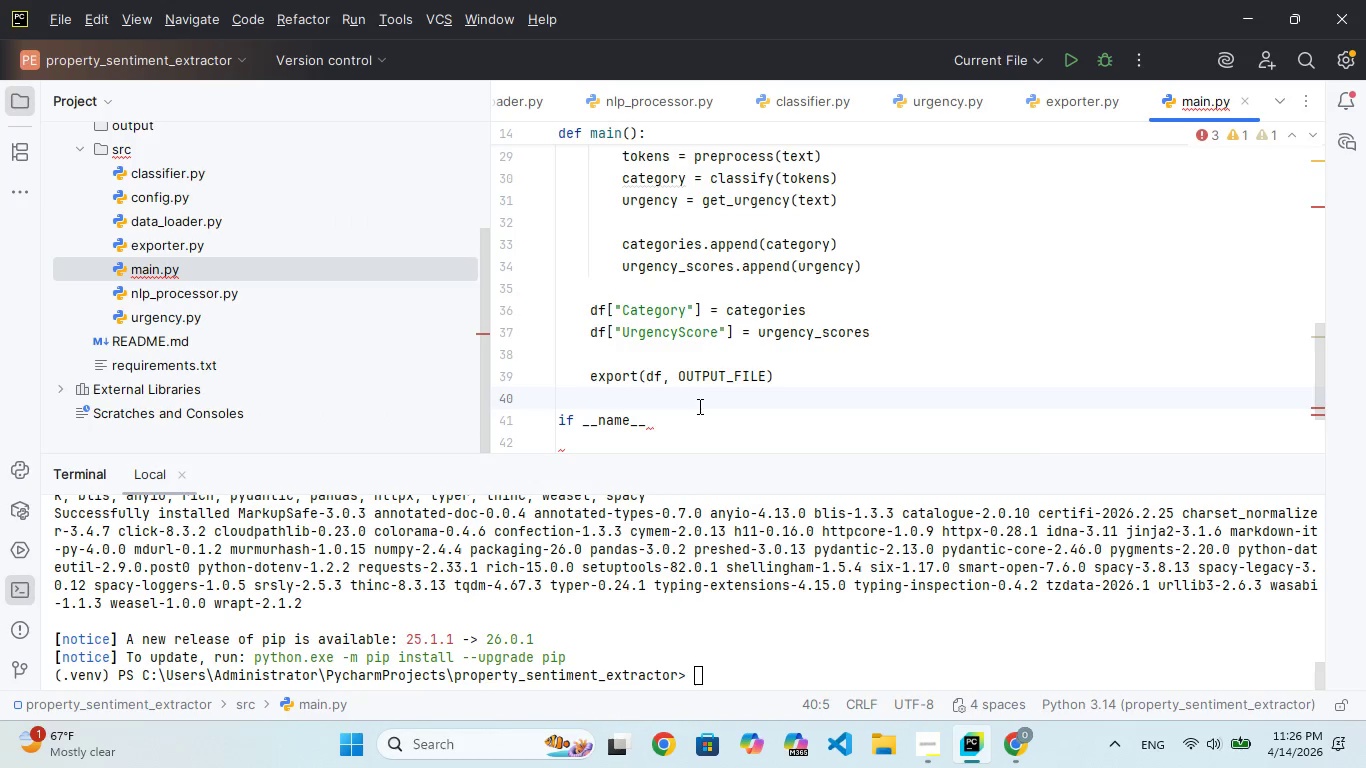 
key(ArrowDown)
 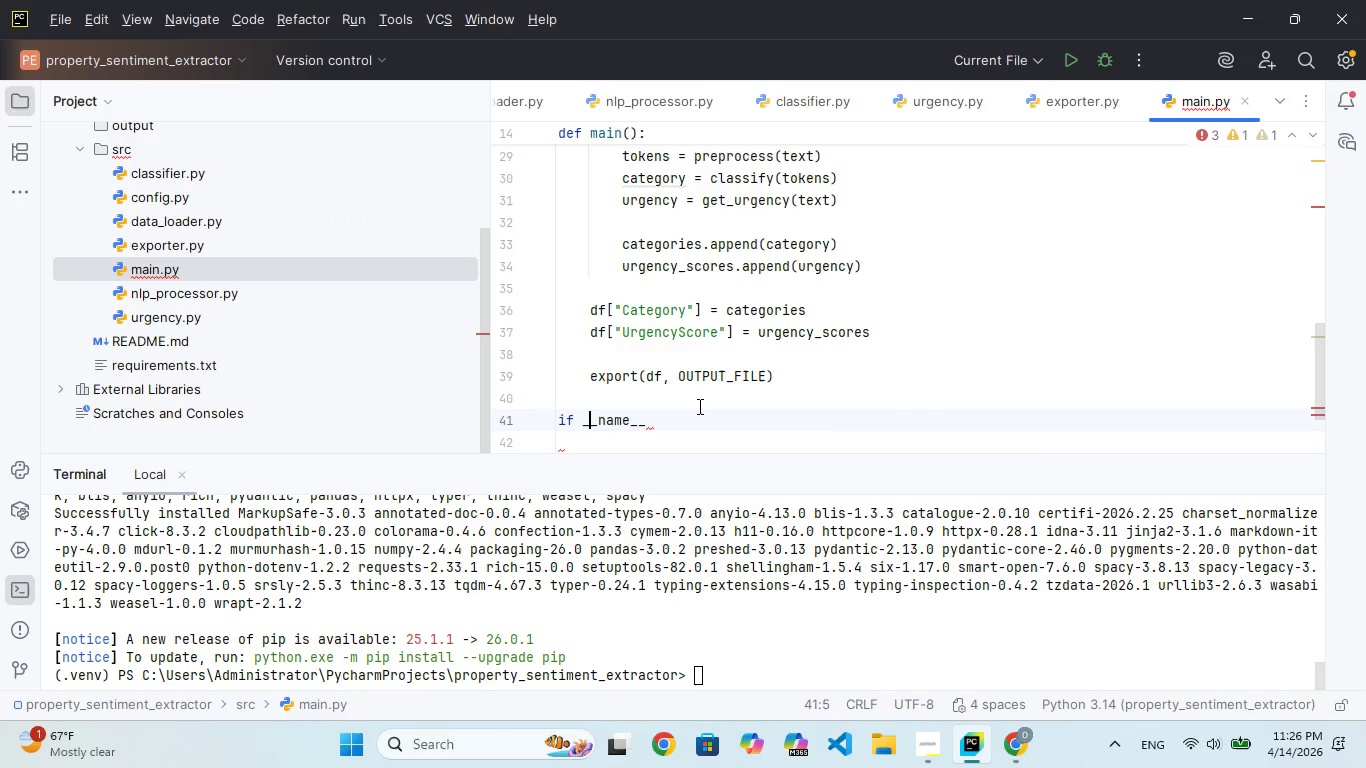 
hold_key(key=ArrowRight, duration=0.66)
 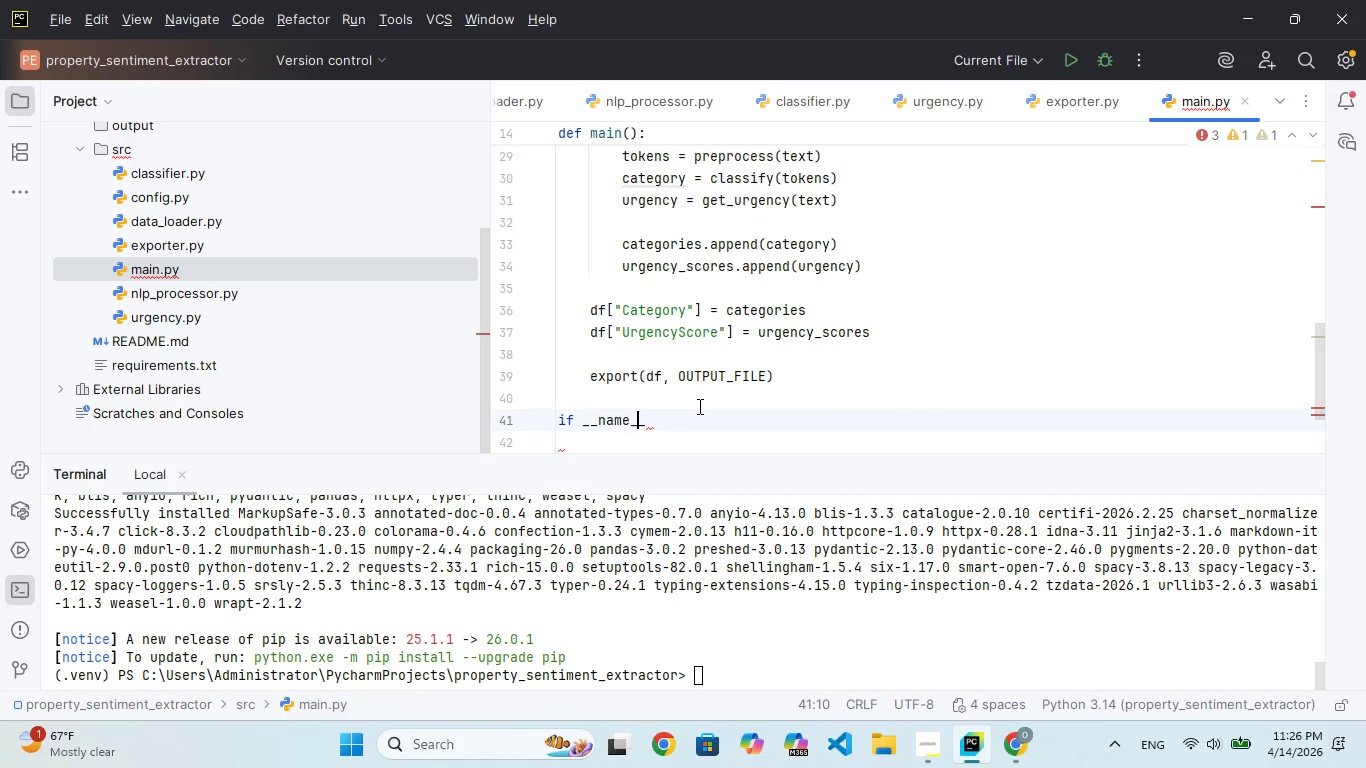 
key(ArrowRight)
 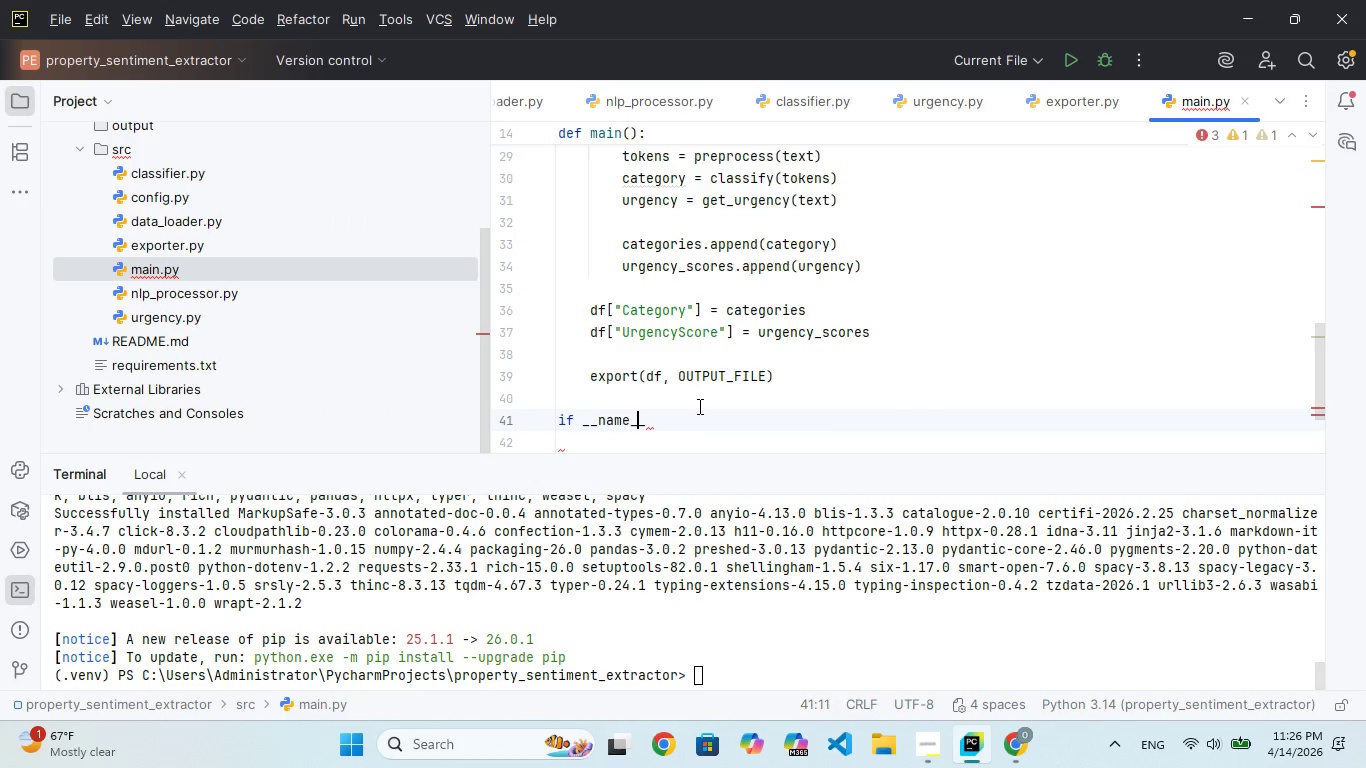 
key(ArrowRight)
 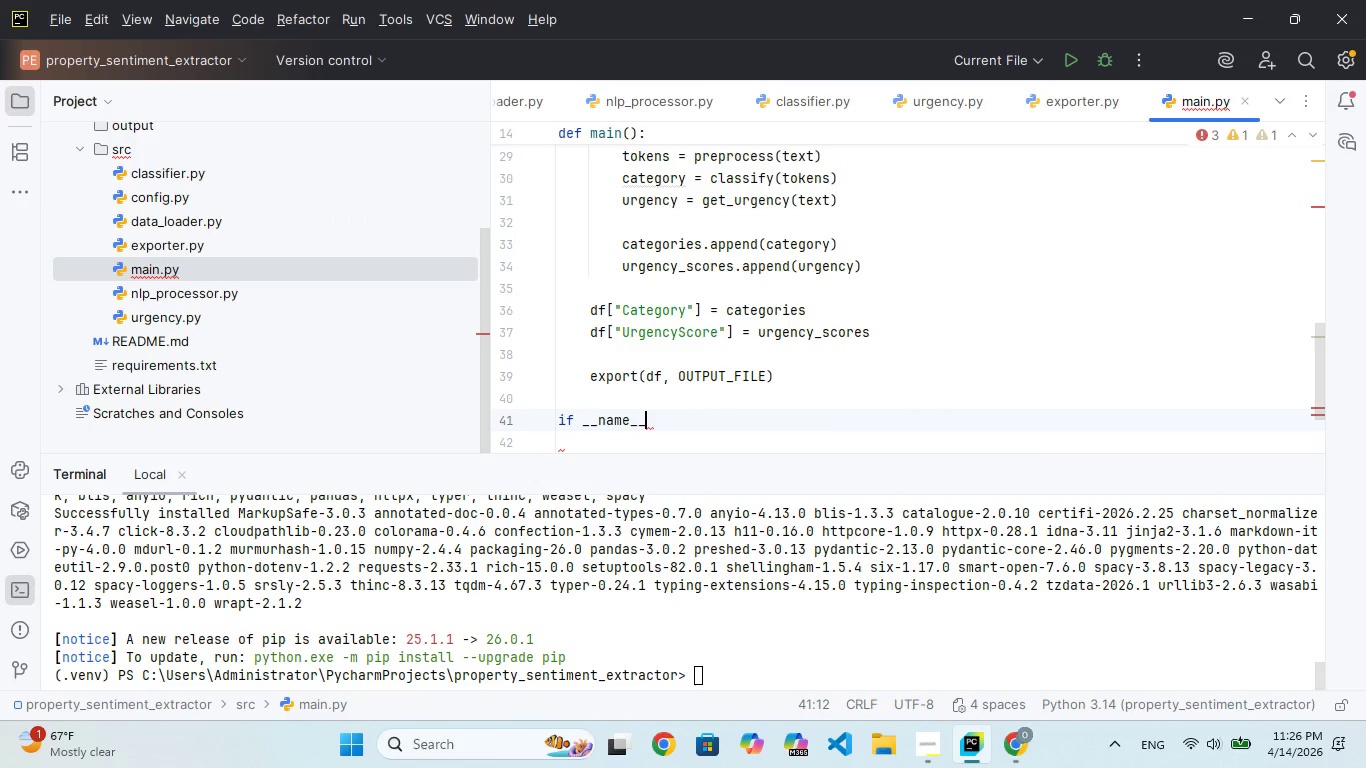 
type( == "__min__)